 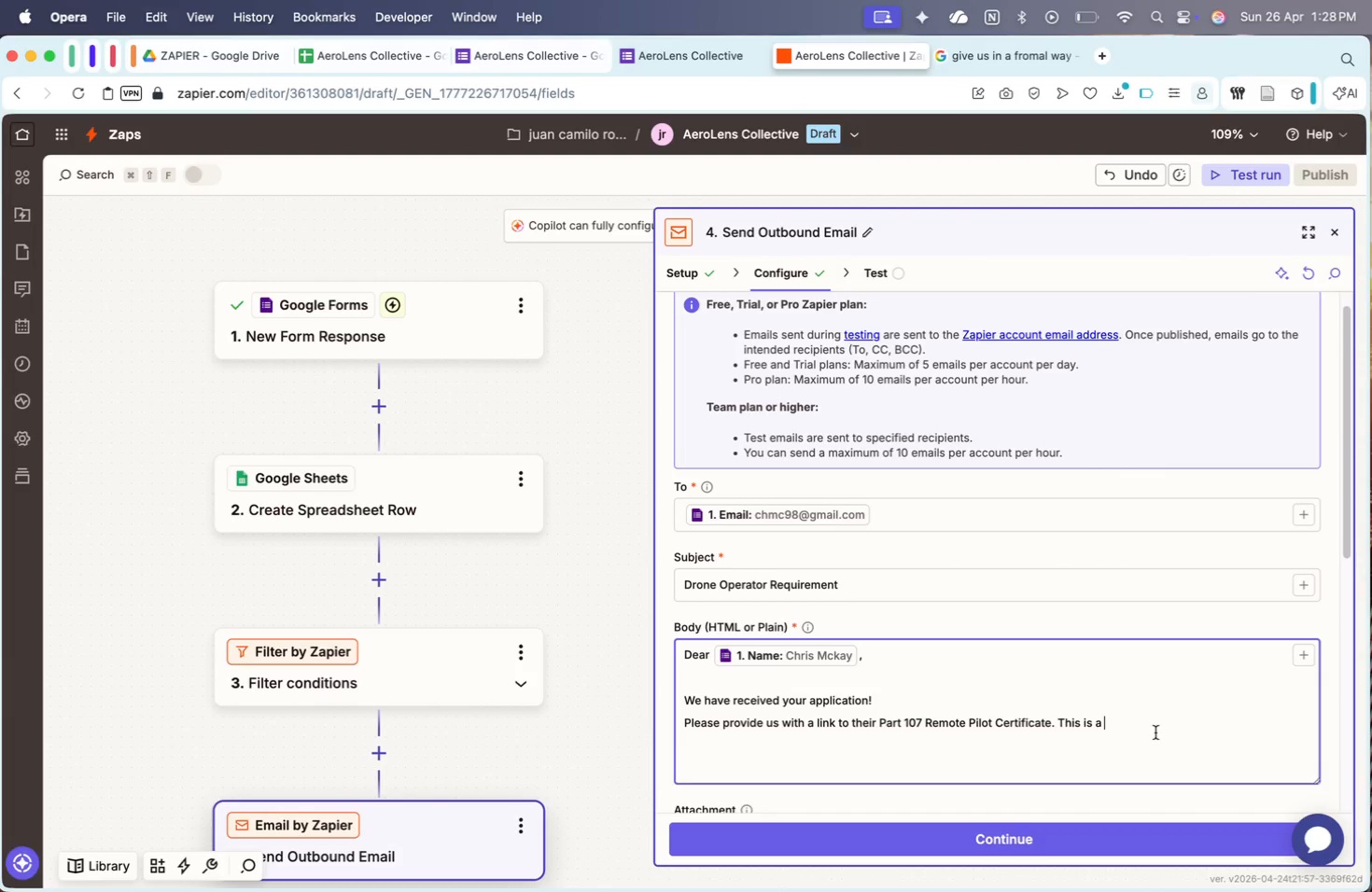 
key(Meta+V)
 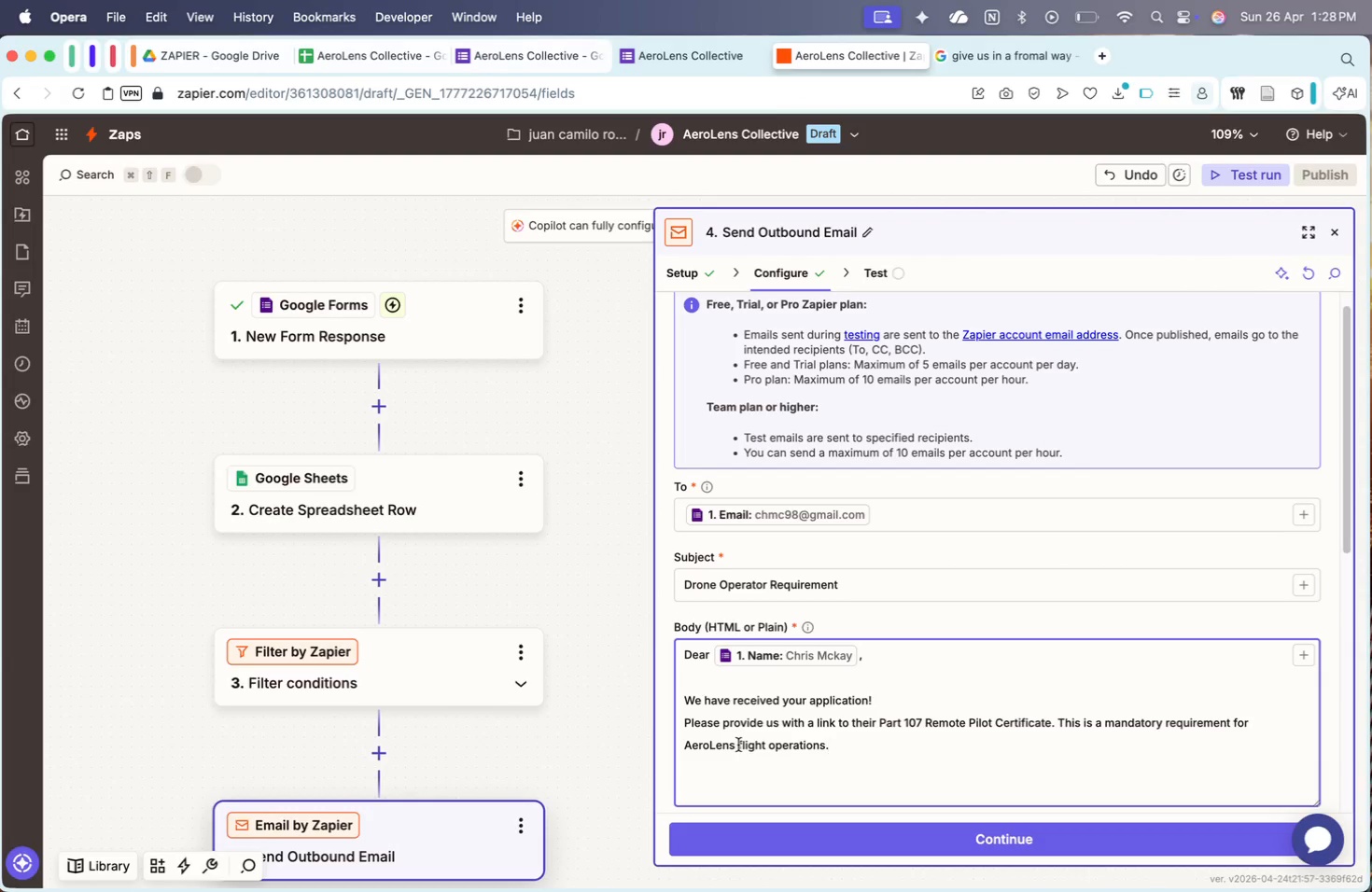 
key(Enter)
 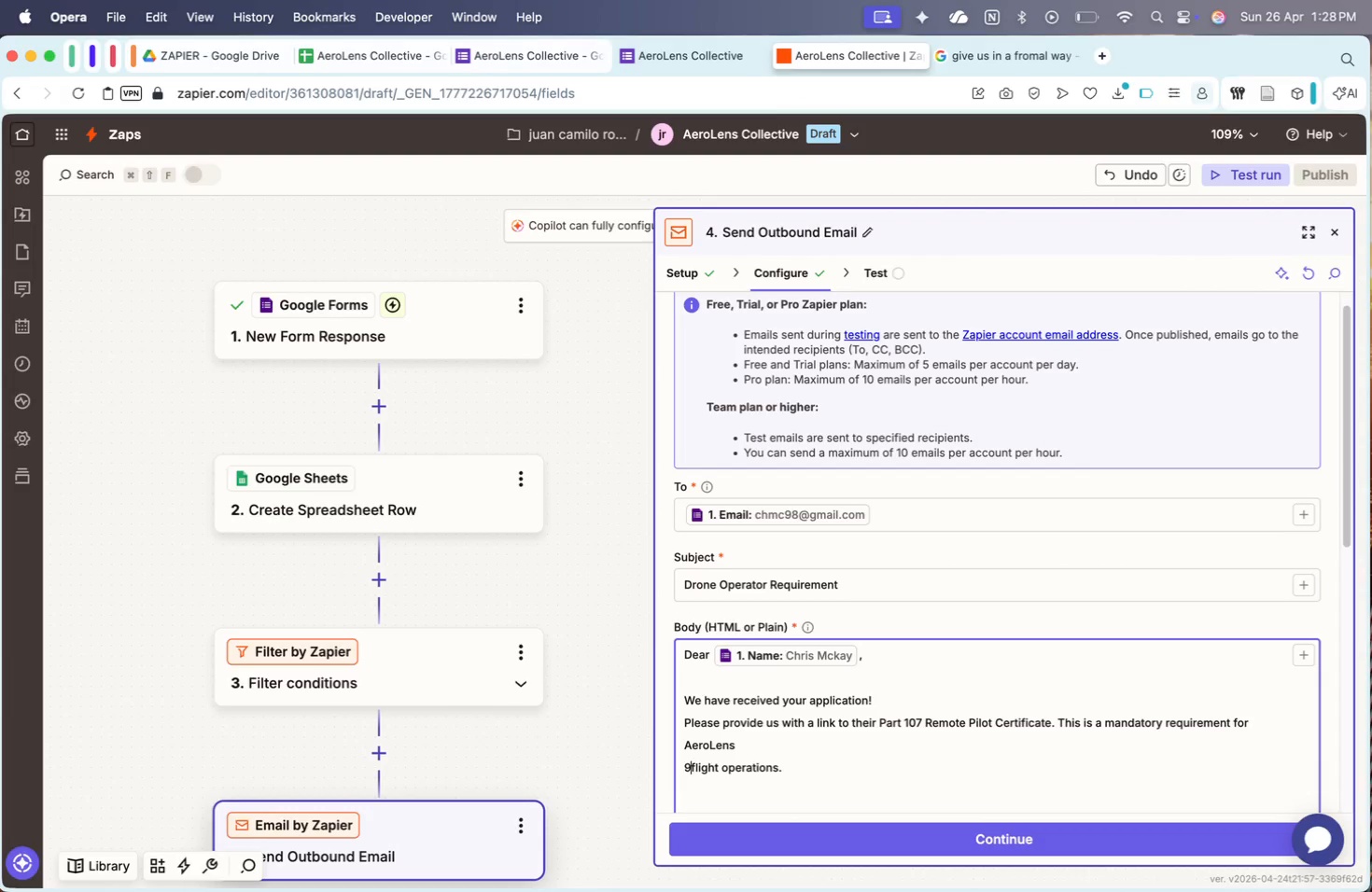 
type(9)
key(Backspace)
key(Backspace)
type(() )
 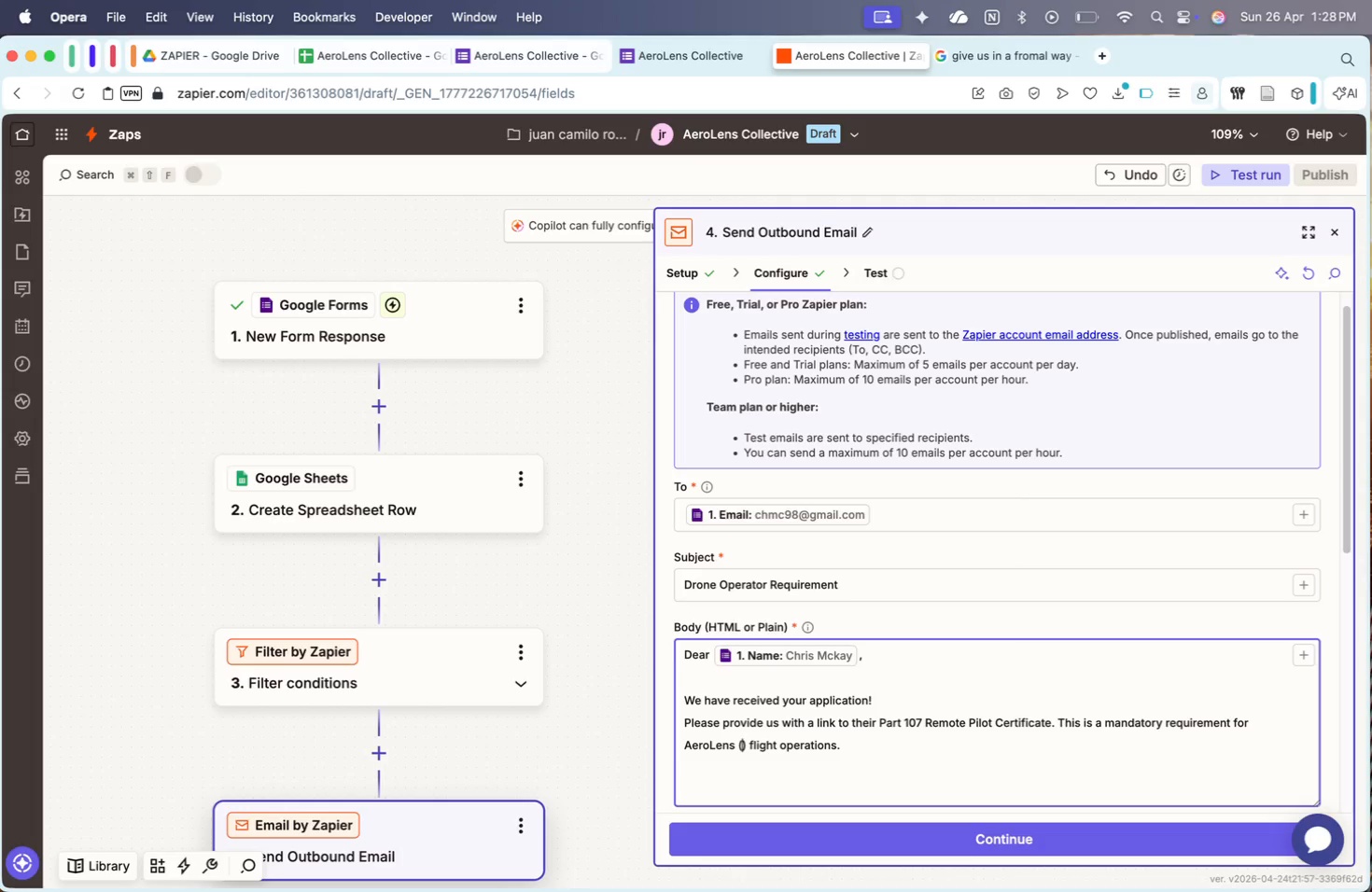 
 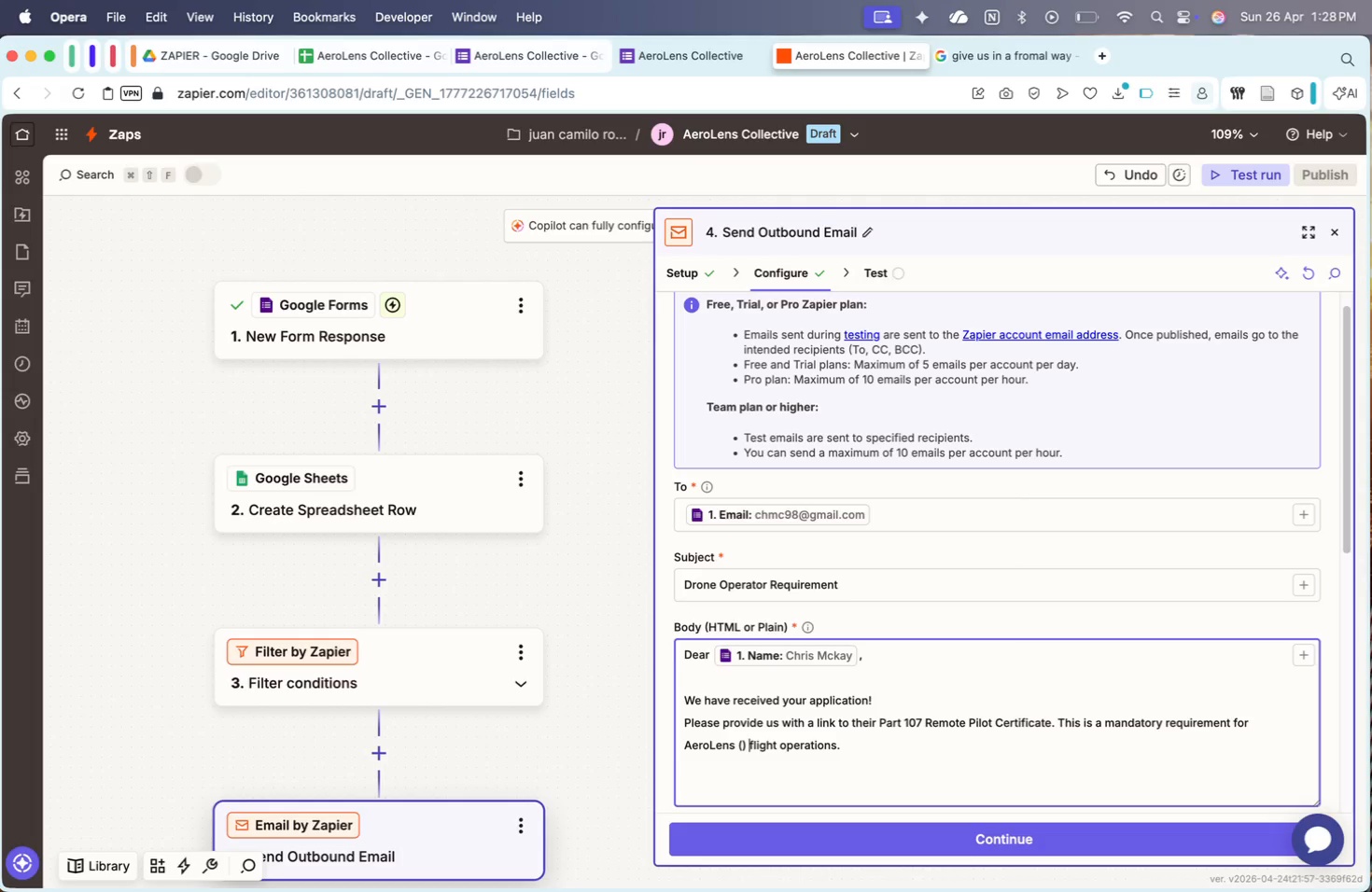 
key(ArrowLeft)
 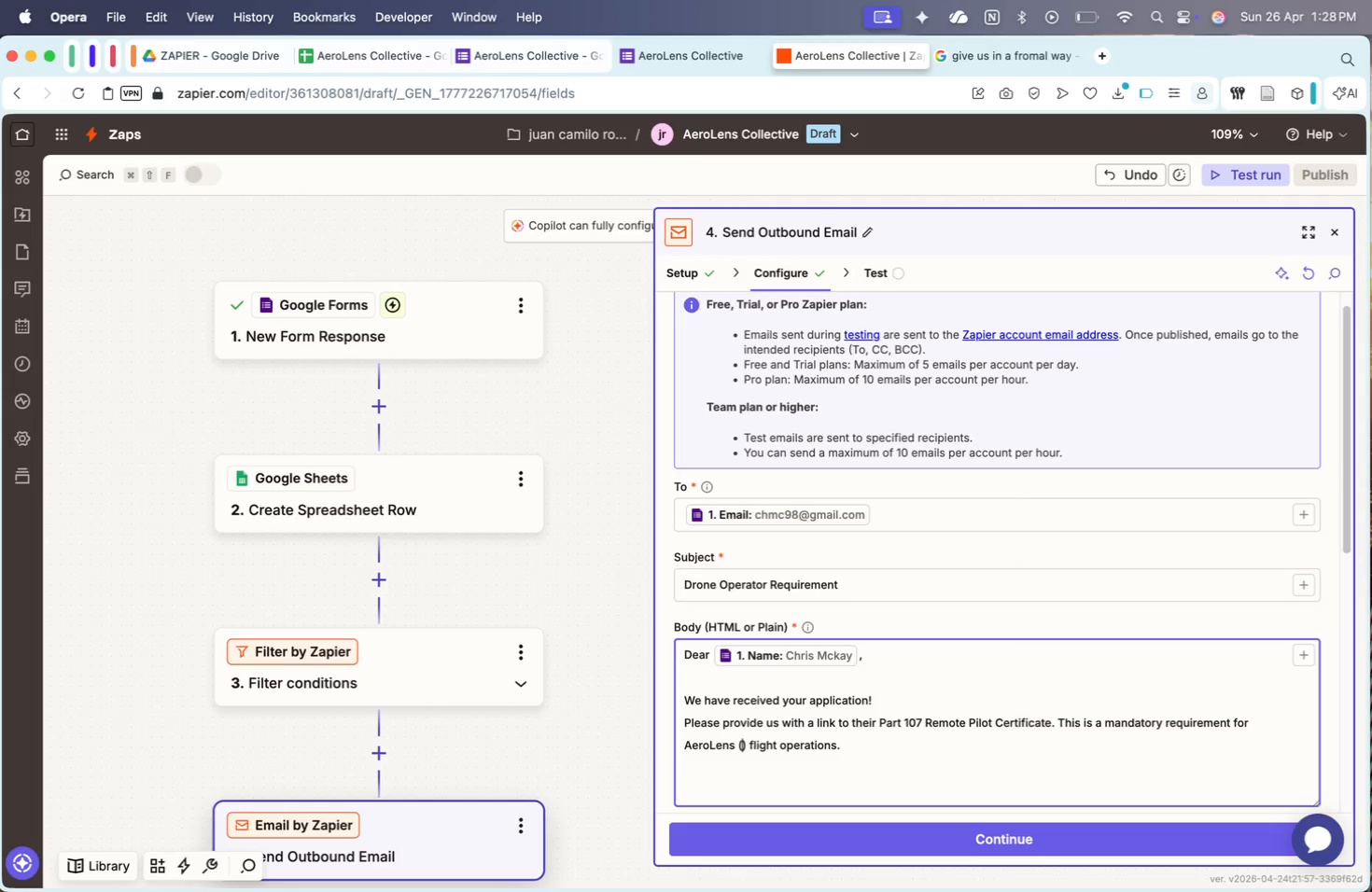 
key(ArrowLeft)
 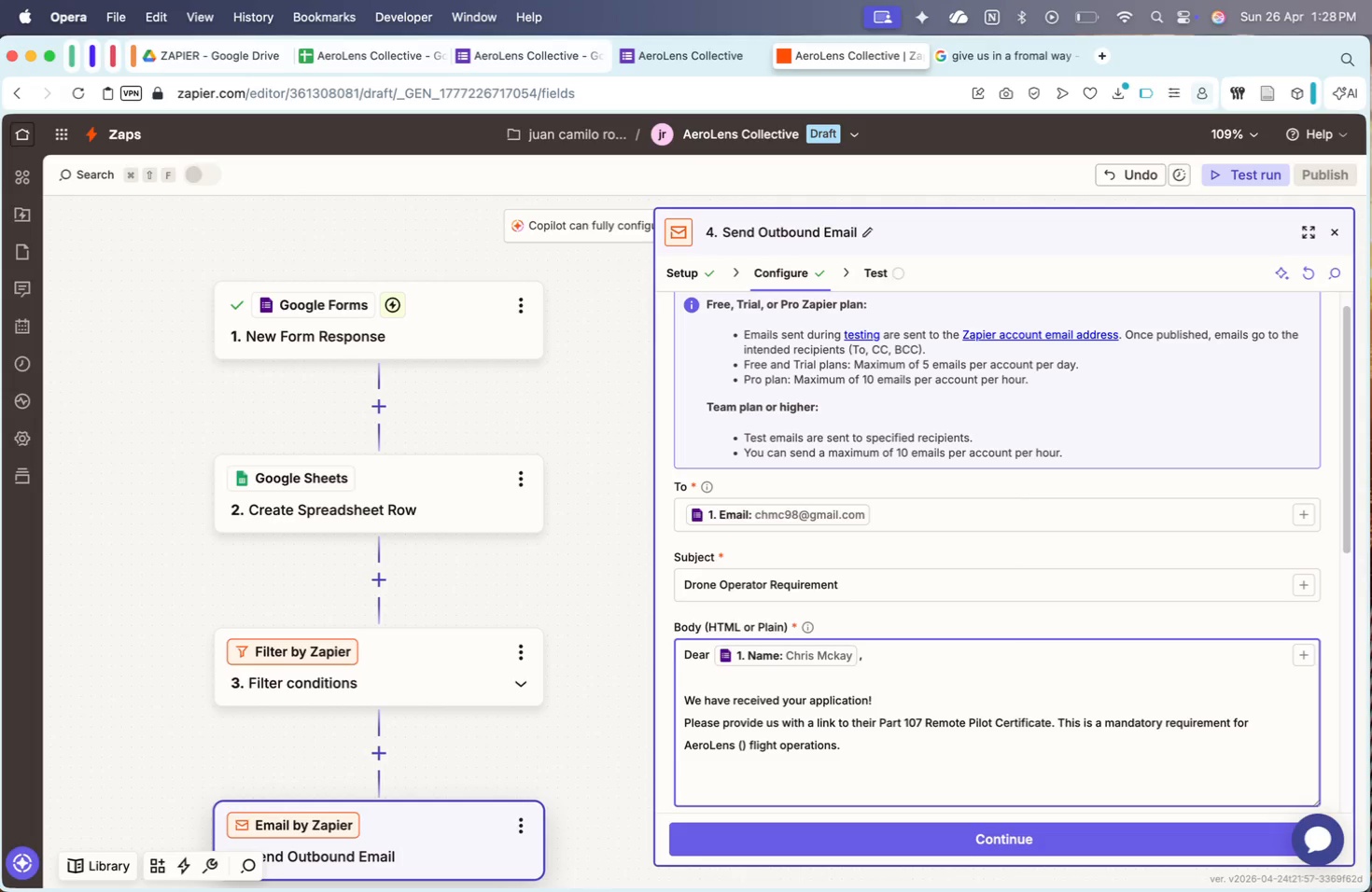 
type(drona)
 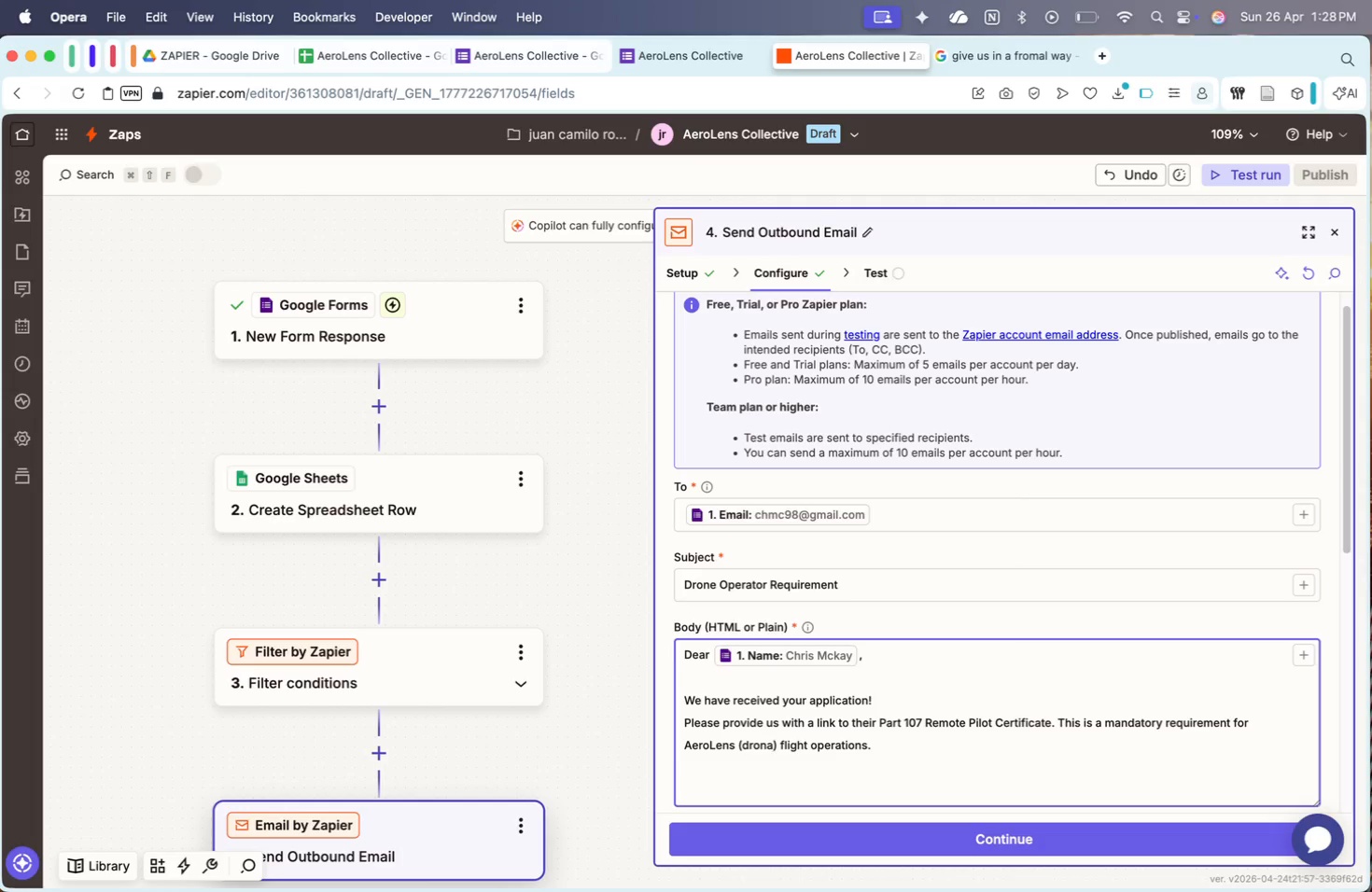 
key(Meta+ArrowRight)
 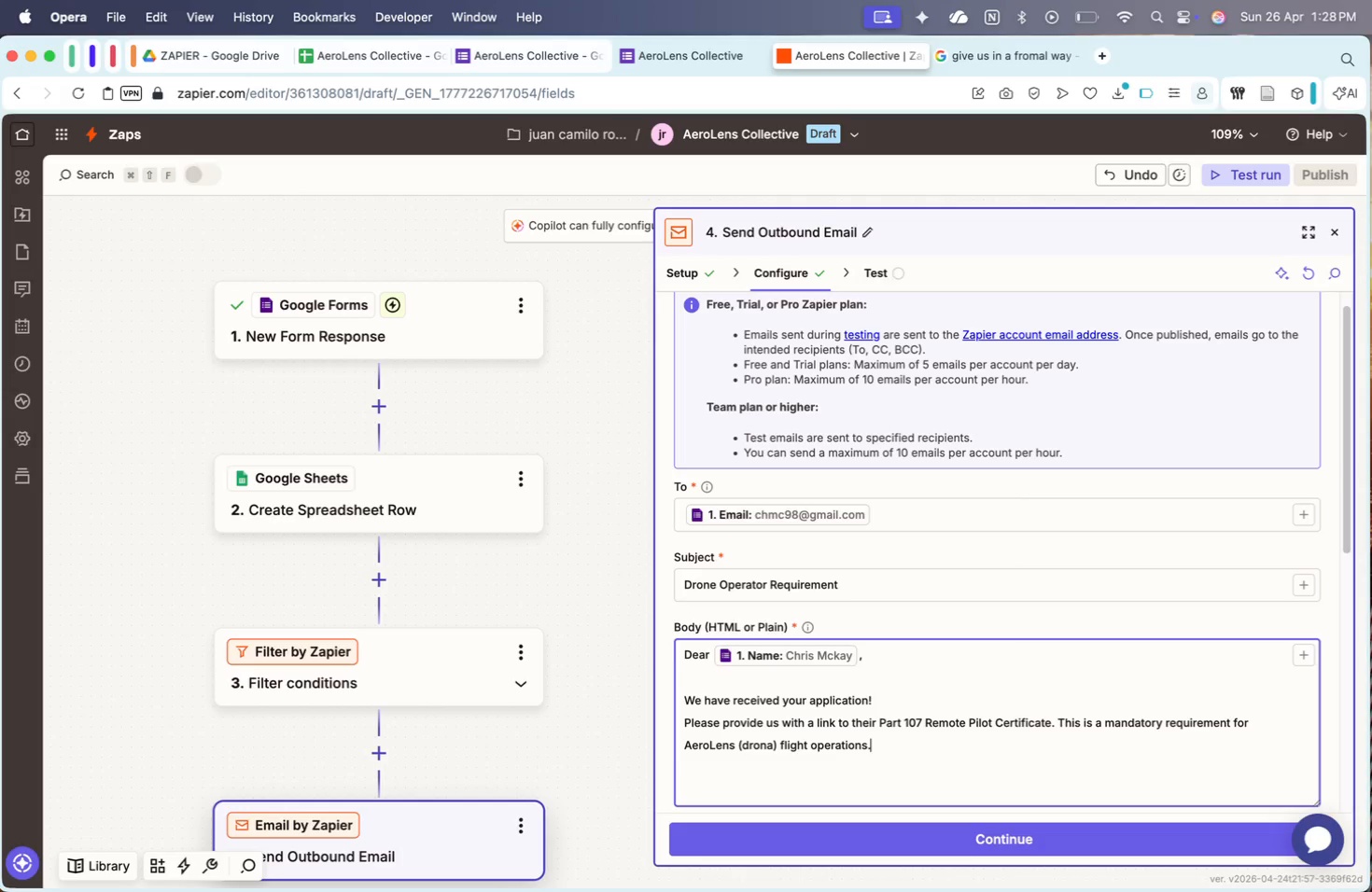 
key(Shift+Enter)
 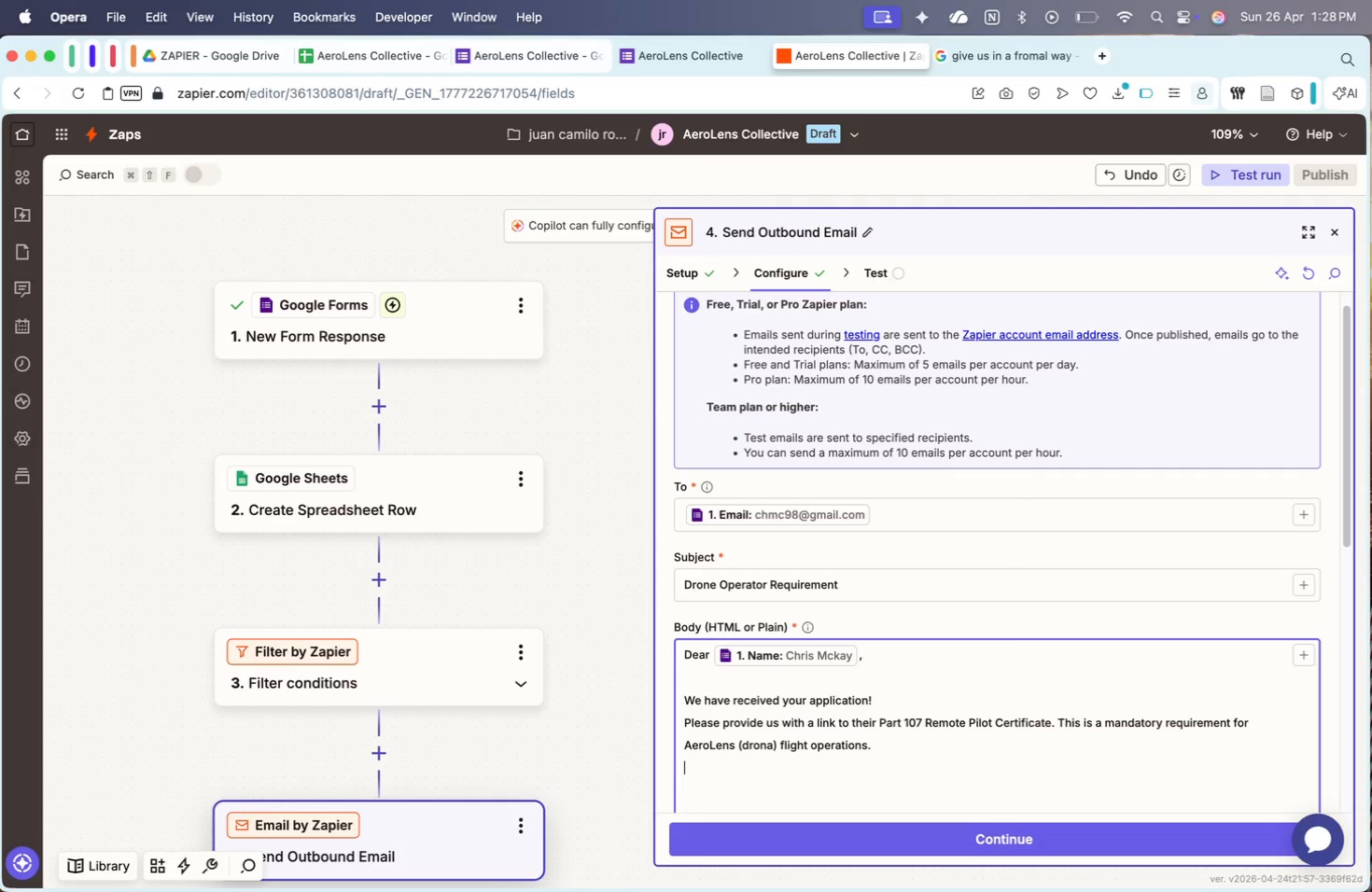 
key(Shift+Enter)
 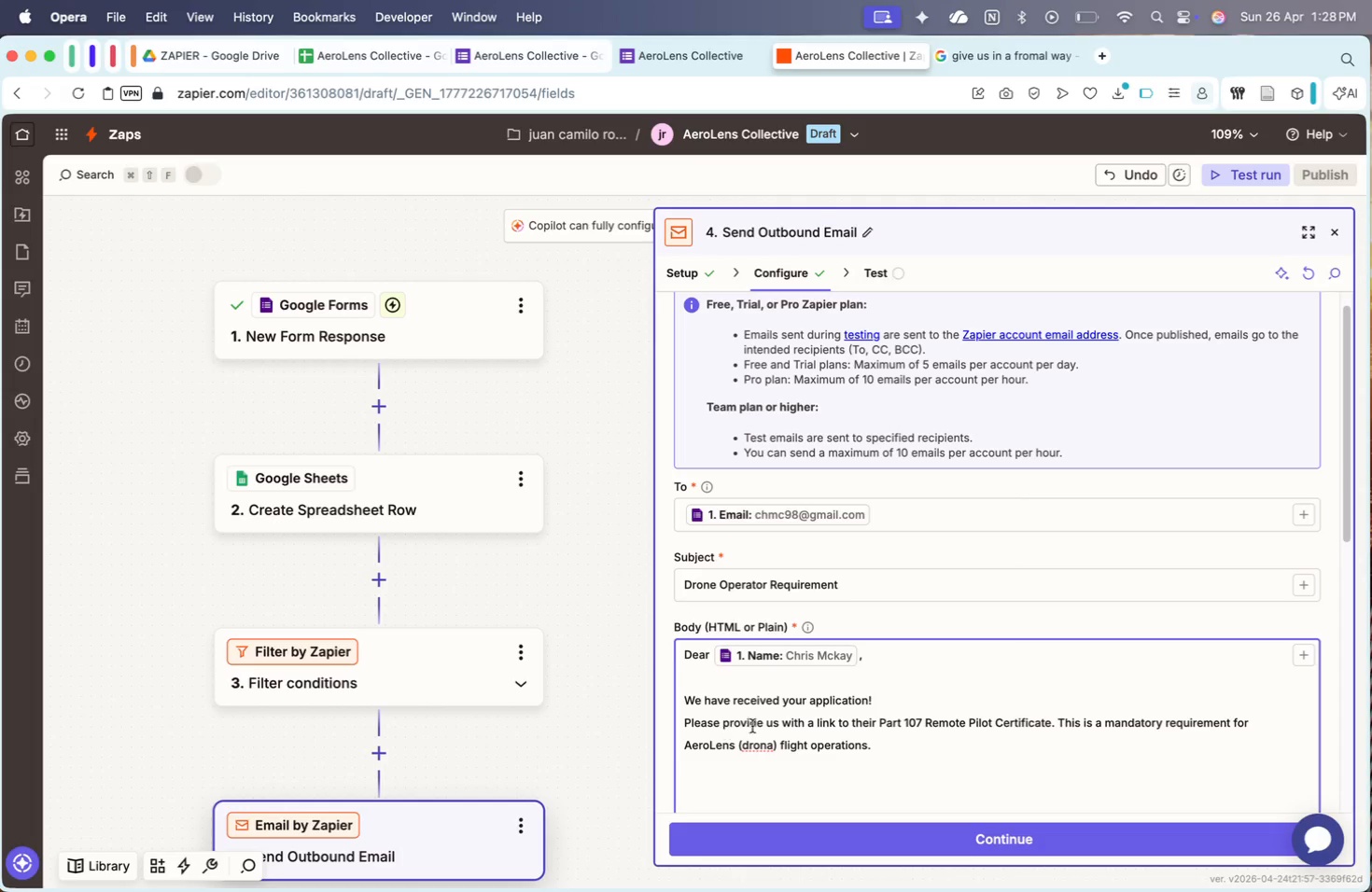 
left_click([773, 744])
 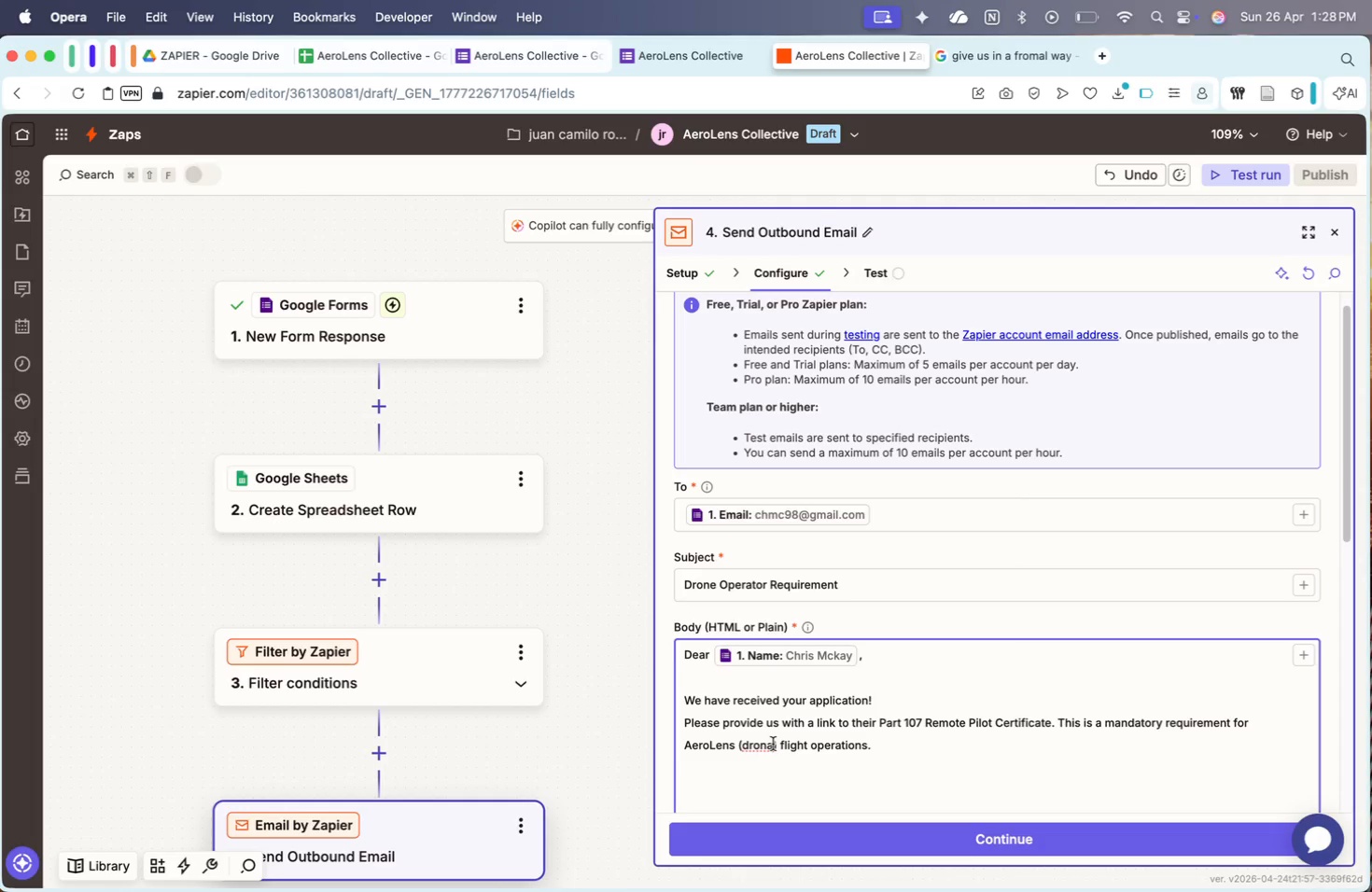 
key(Backspace)
 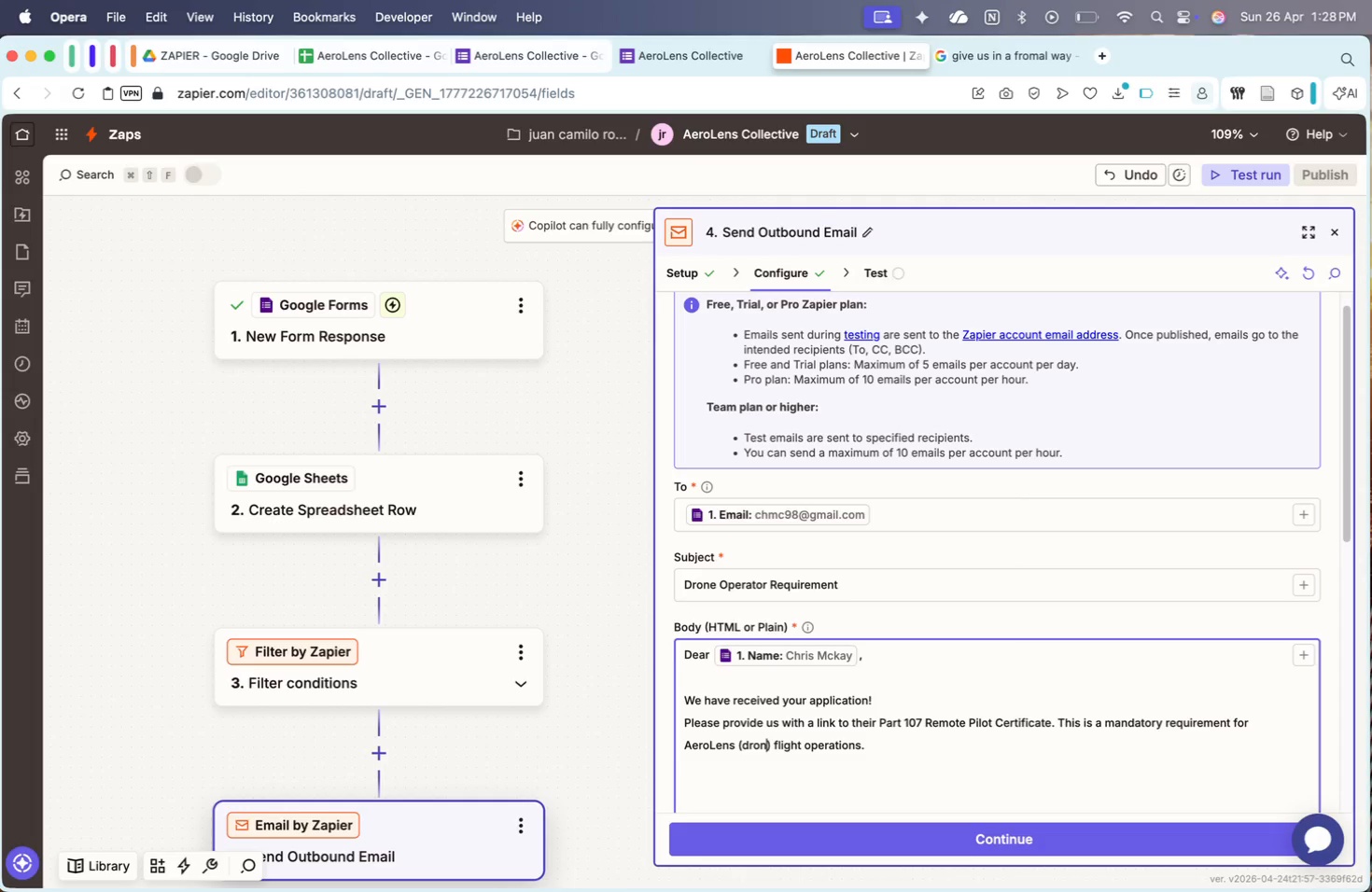 
key(E)
 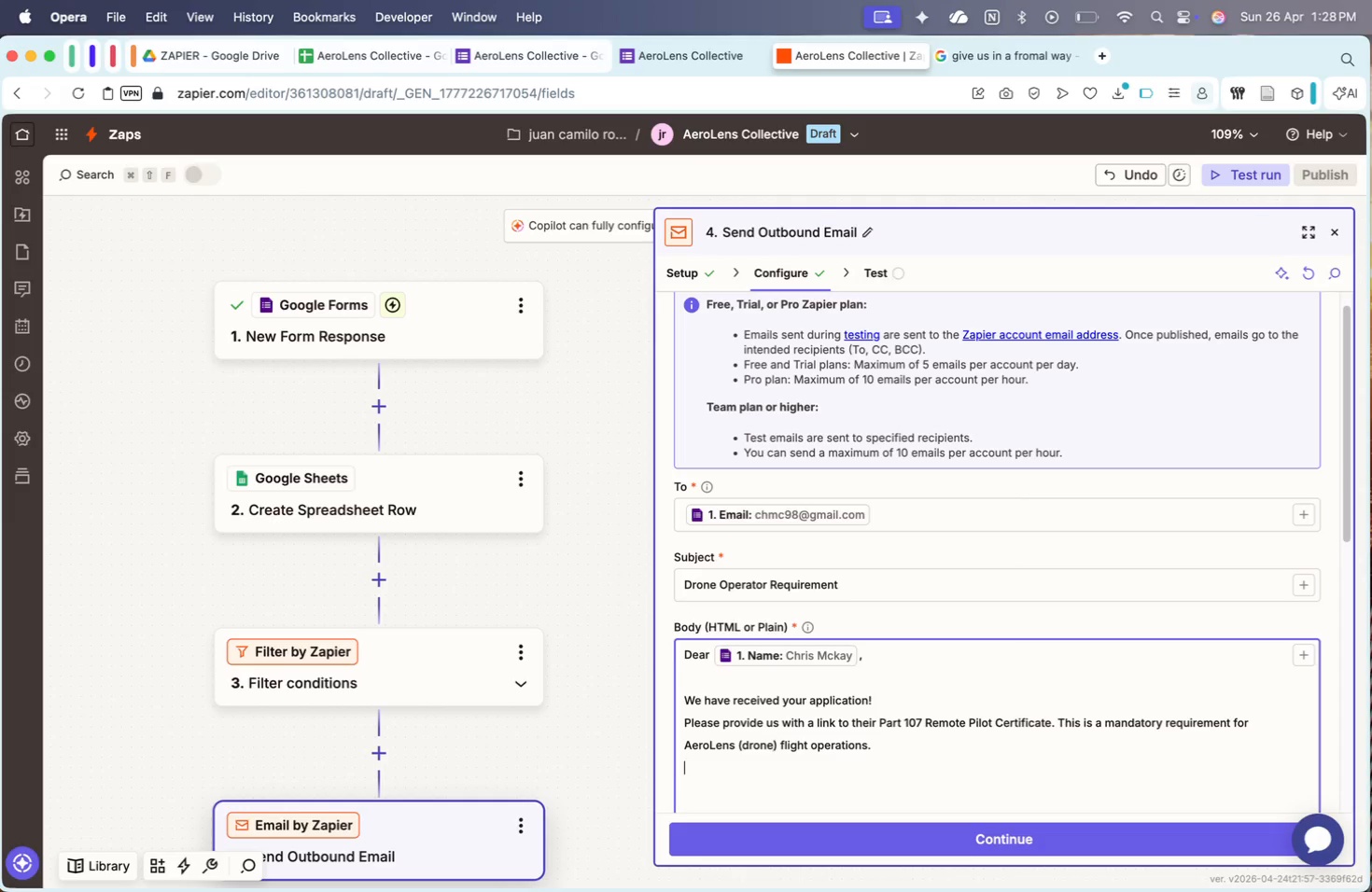 
key(ArrowDown)
 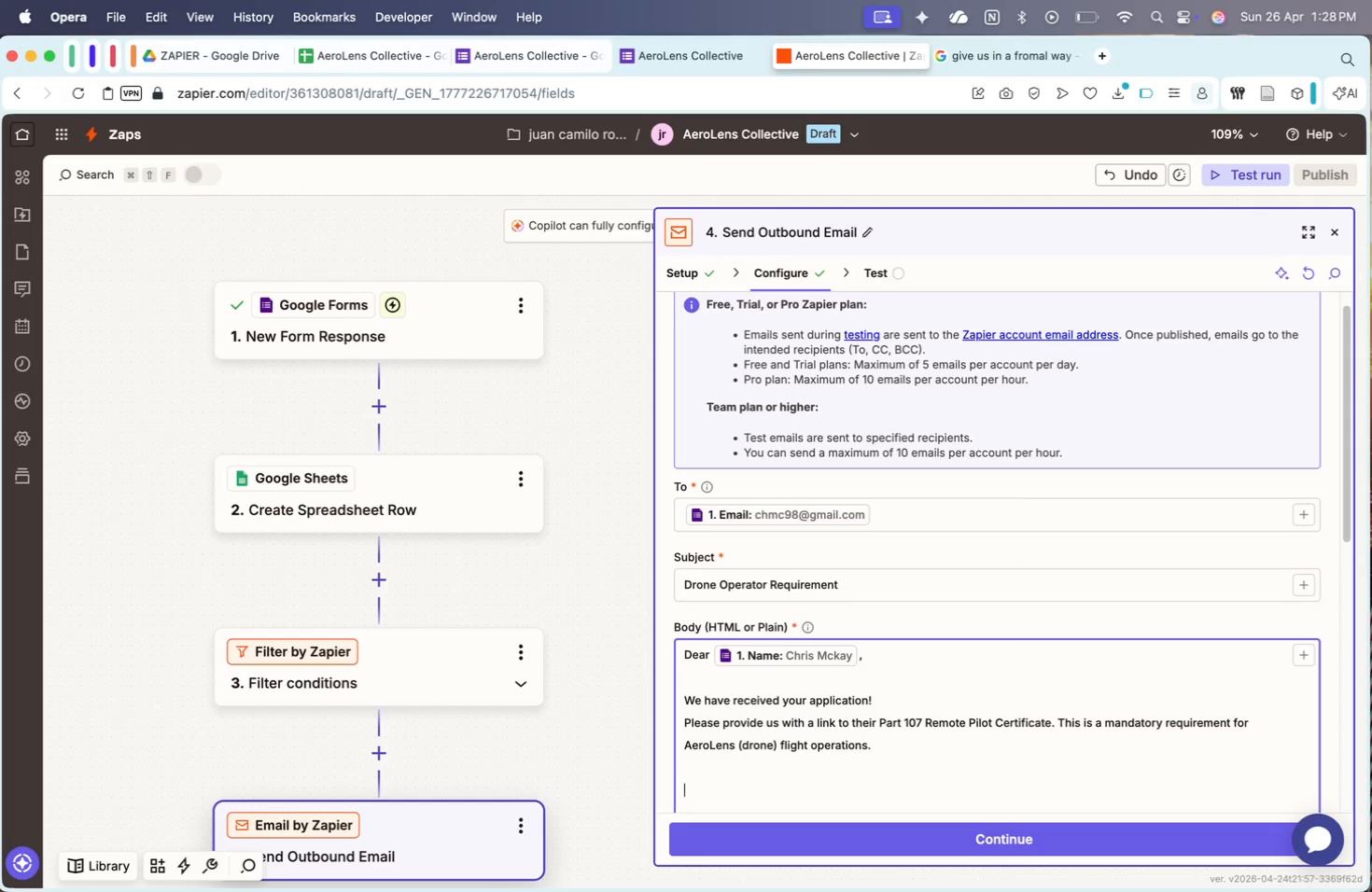 
key(ArrowDown)
 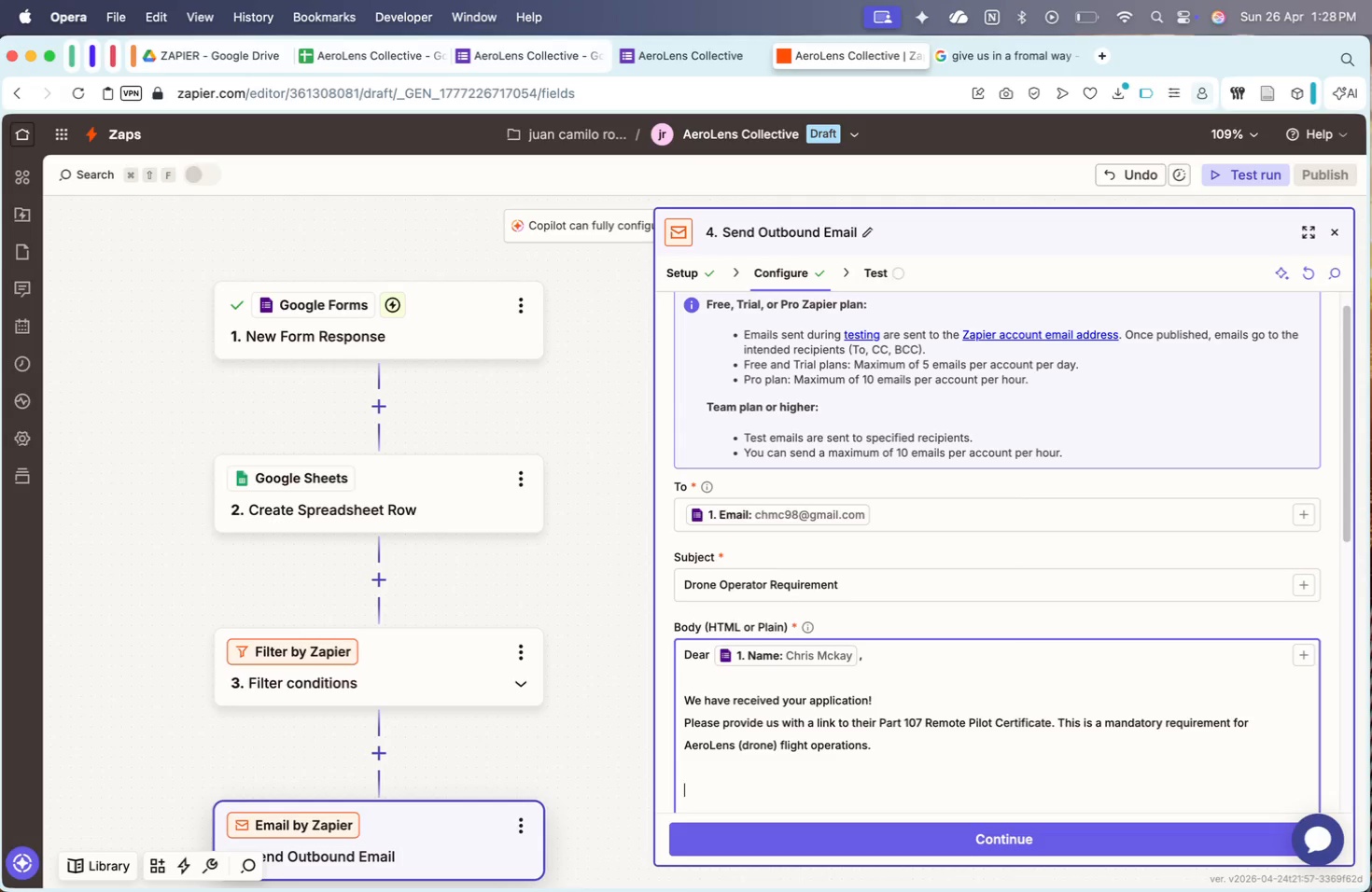 
scroll: coordinate [773, 744], scroll_direction: down, amount: 12.0
 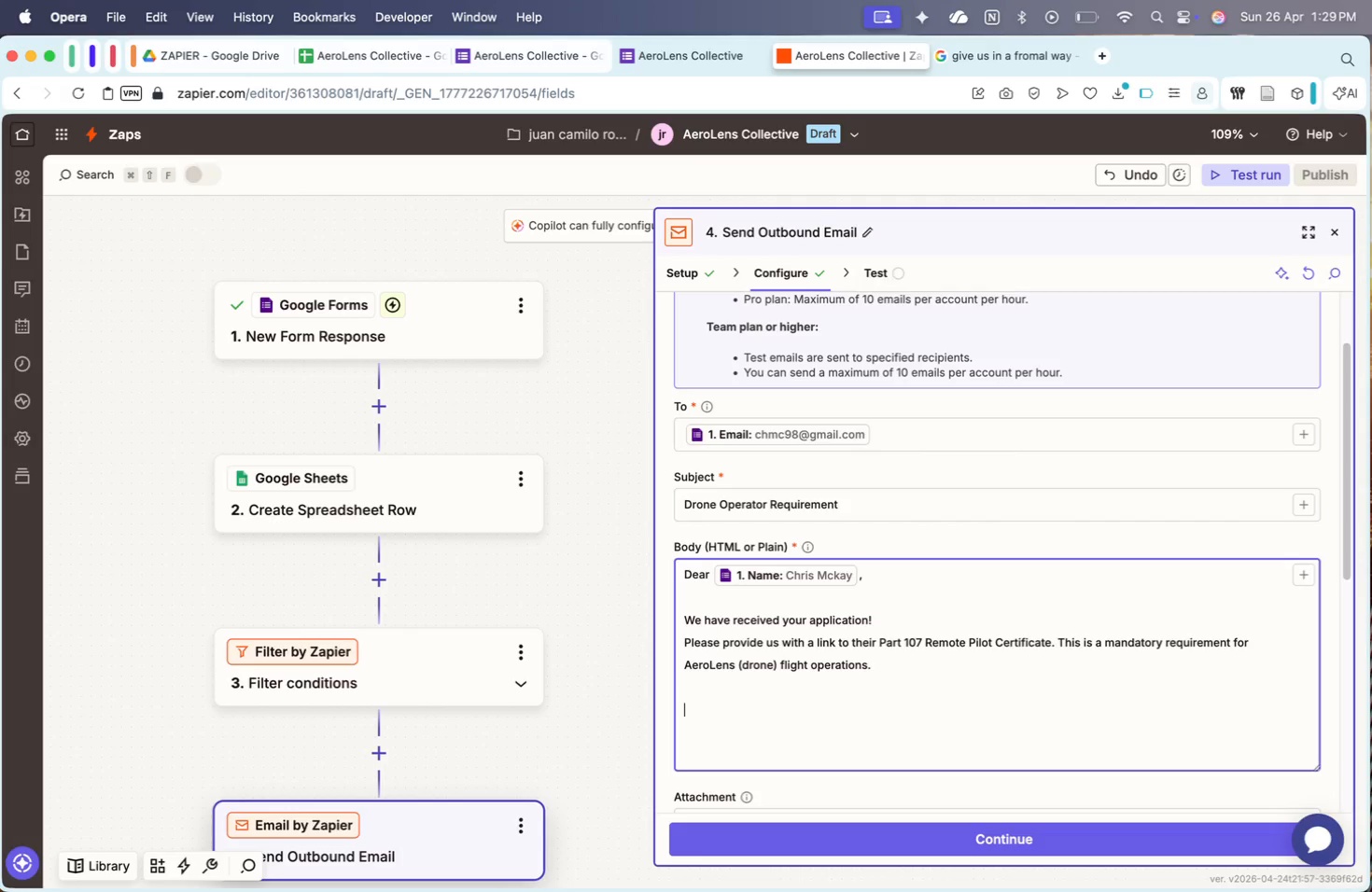 
wait(41.53)
 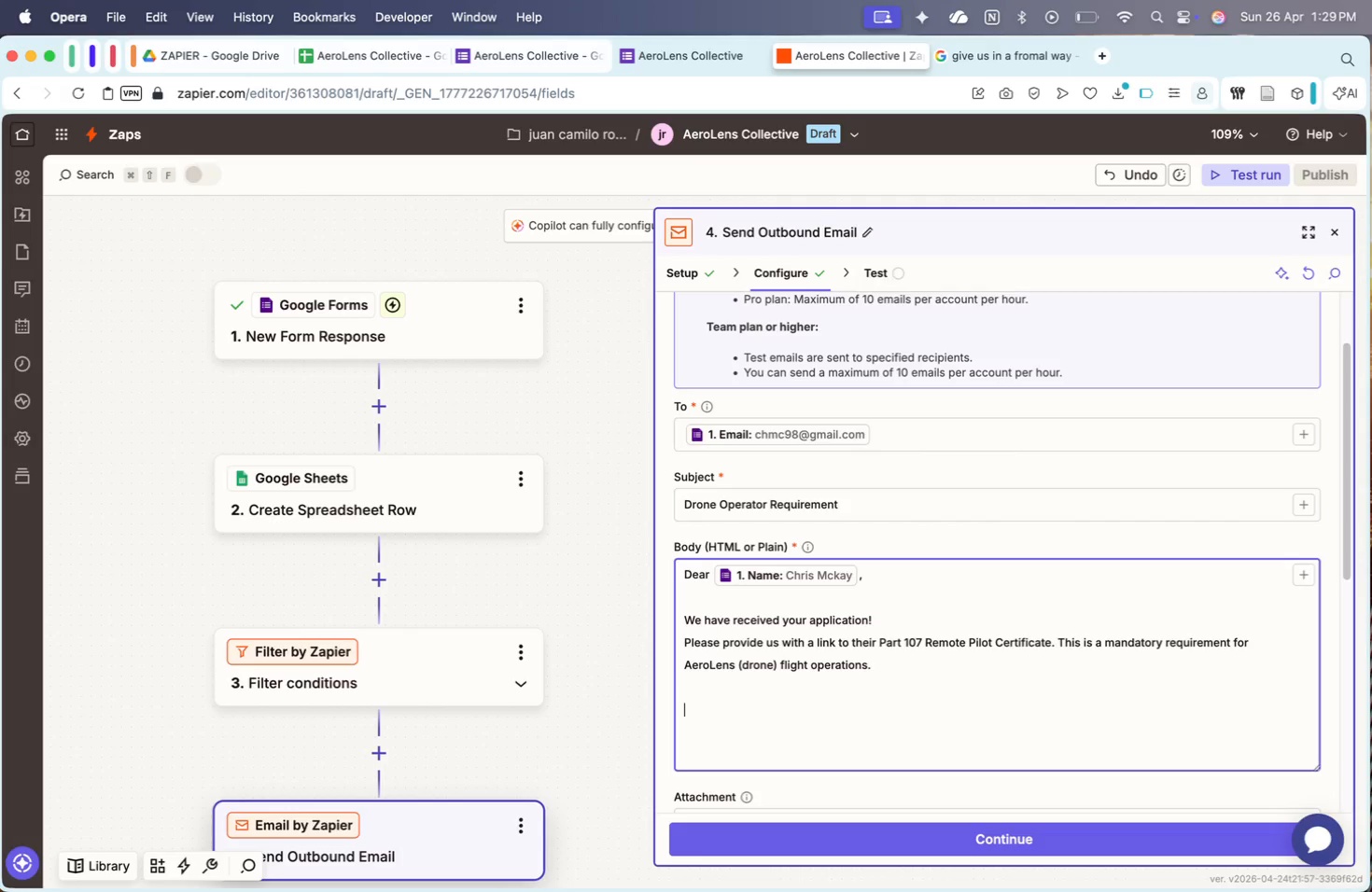 
type(We )
key(Backspace)
type( will be )
 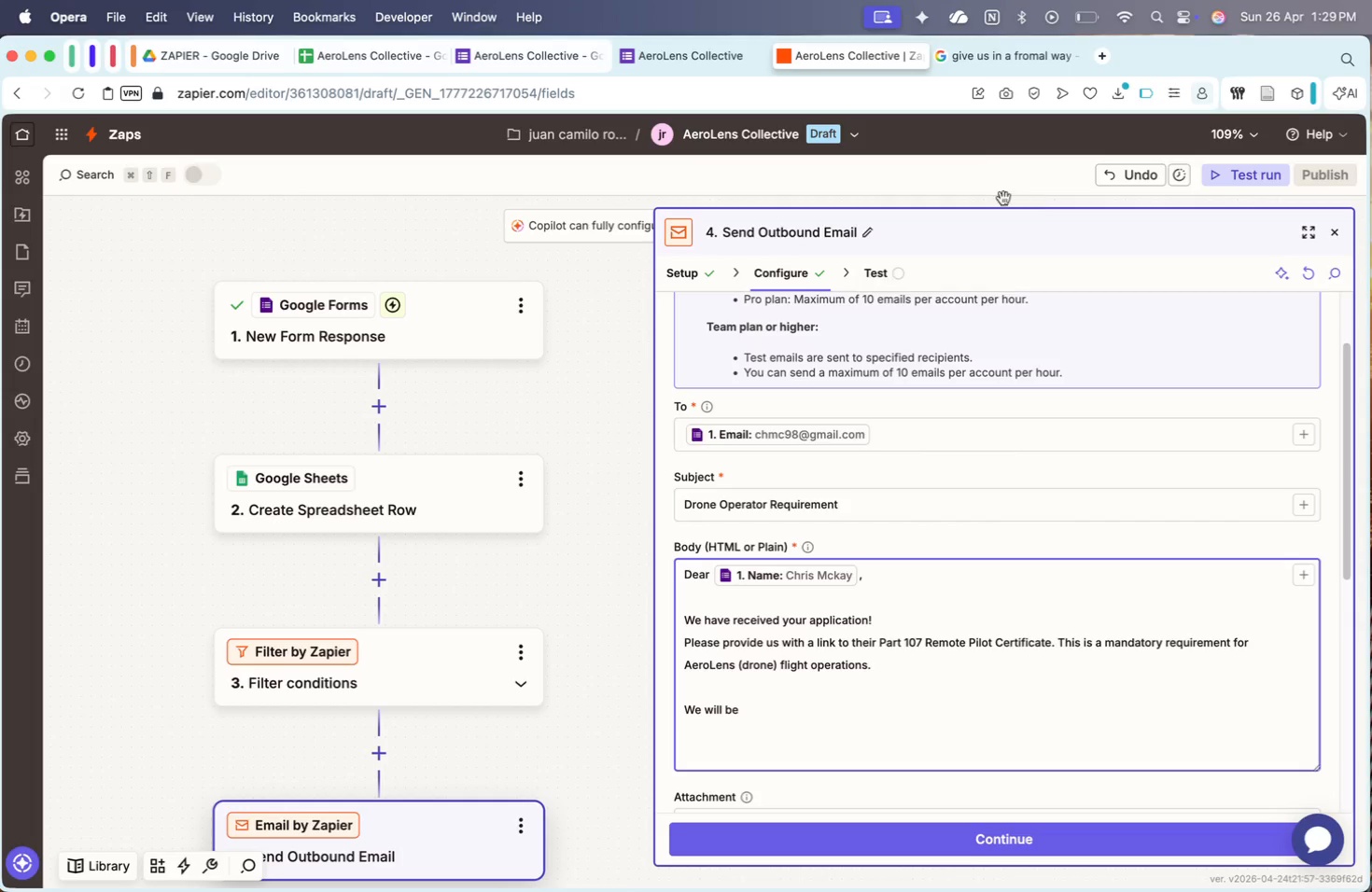 
left_click([1000, 60])
 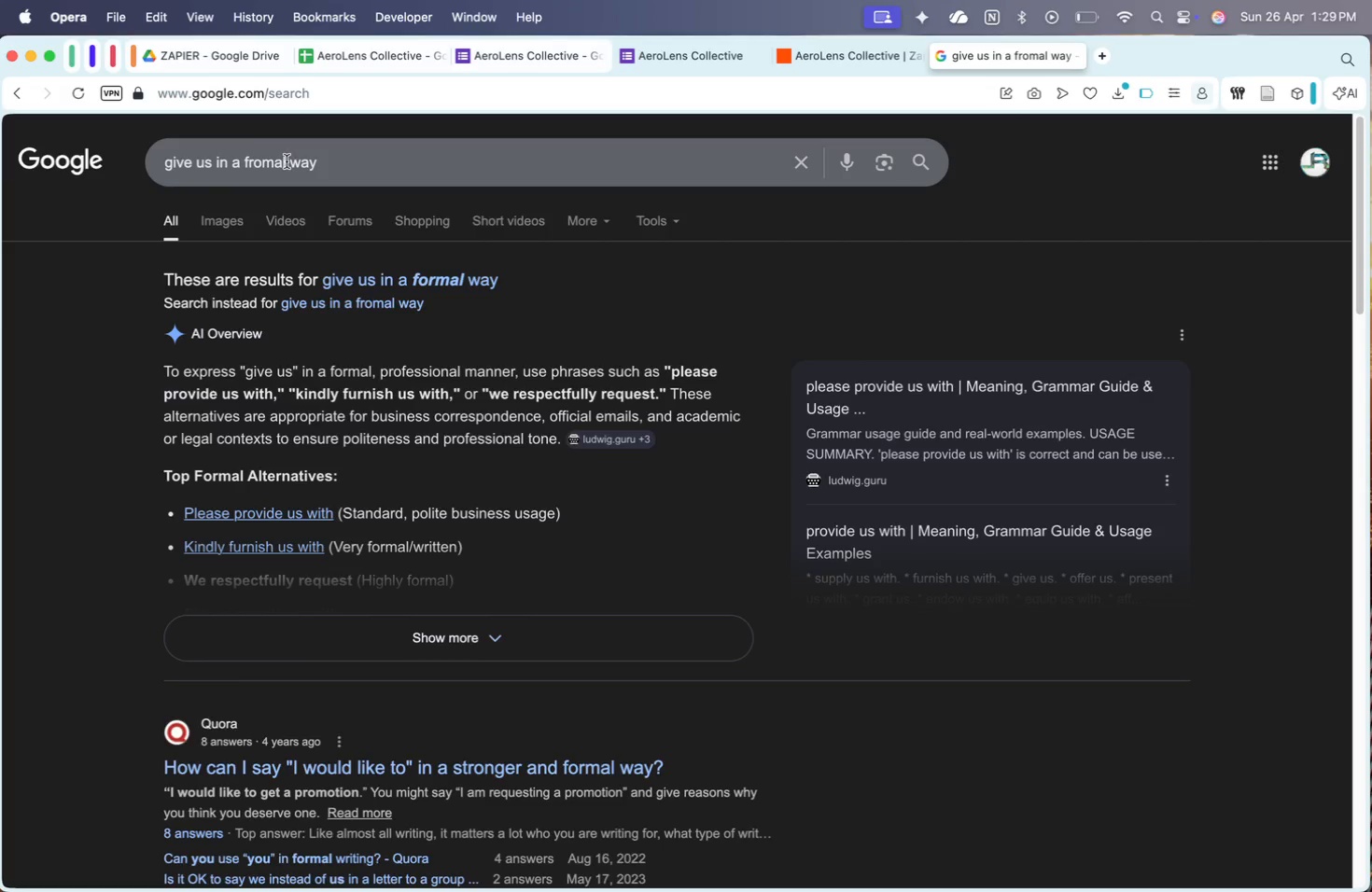 
left_click([310, 160])
 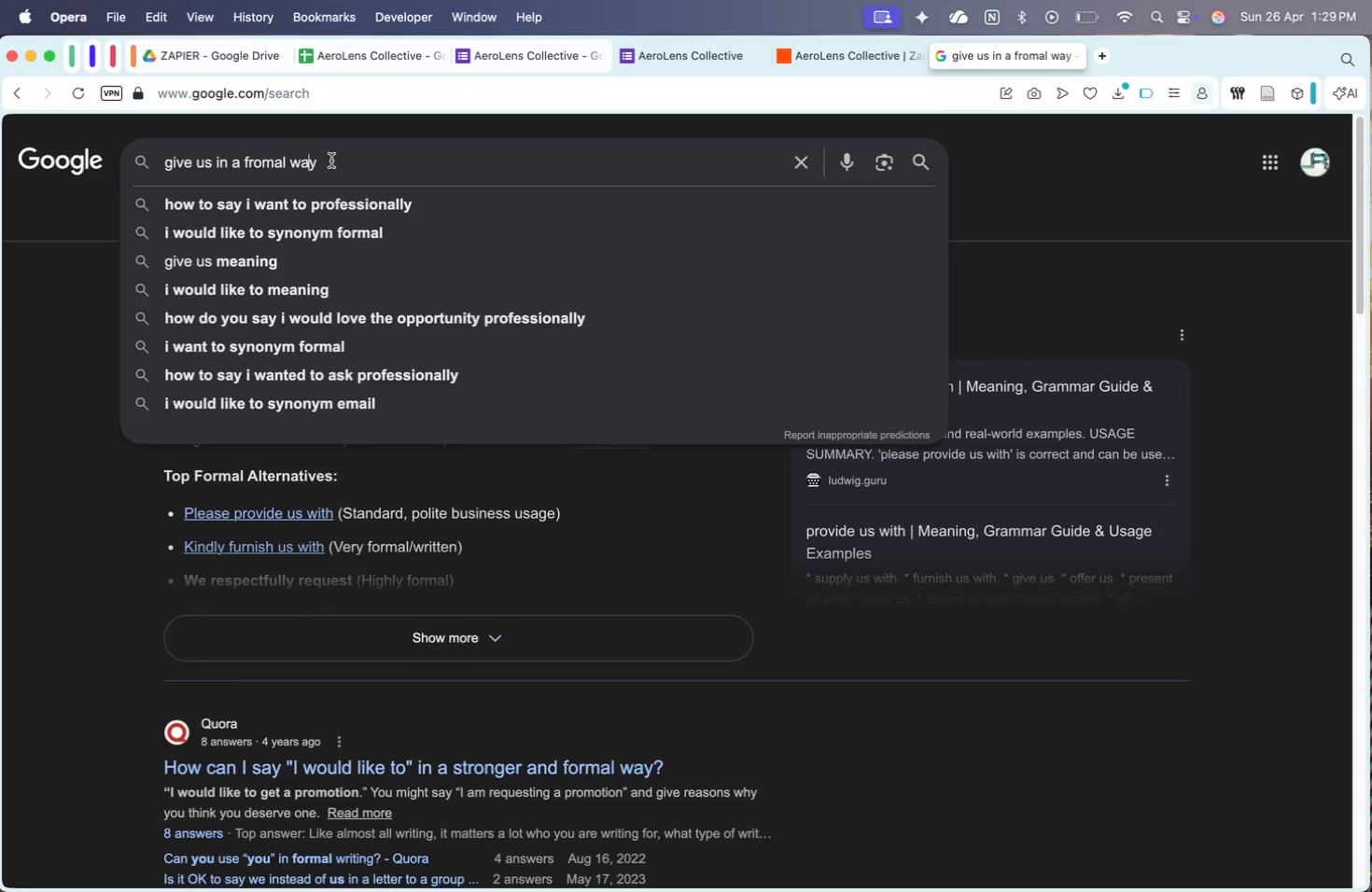 
left_click_drag(start_coordinate=[331, 161], to_coordinate=[116, 155])
 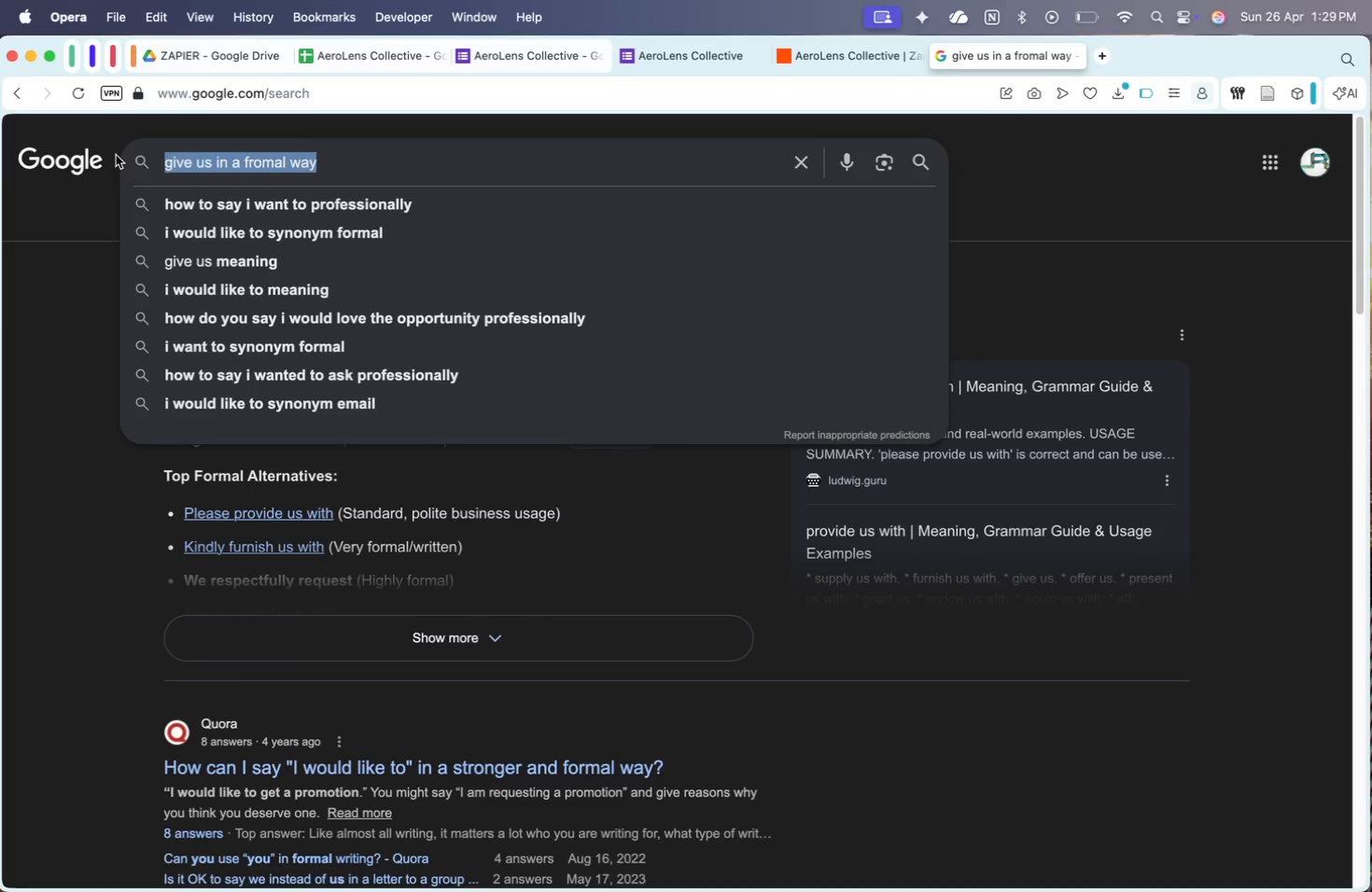 
type(Estaremos )
 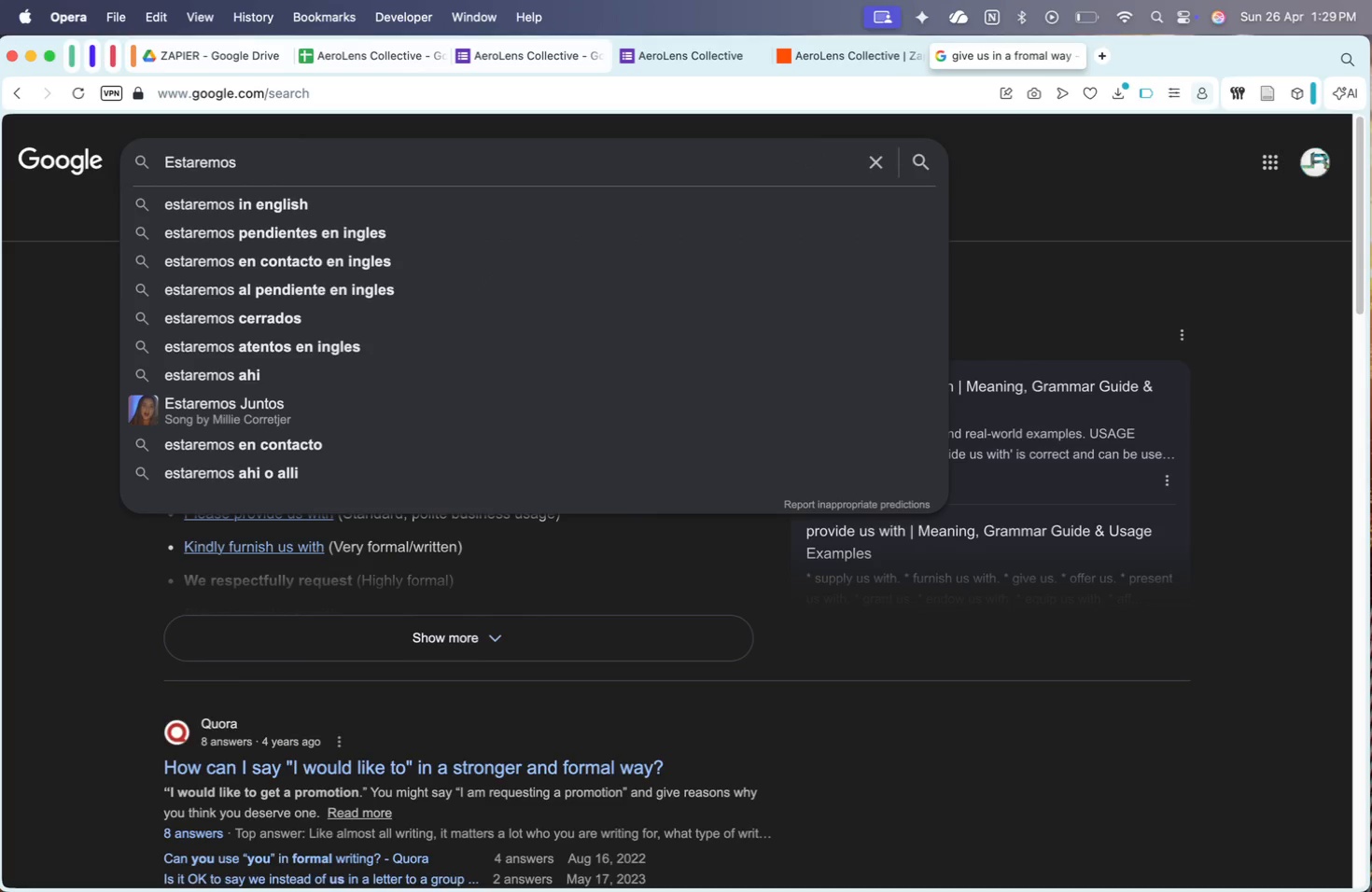 
key(ArrowDown)
 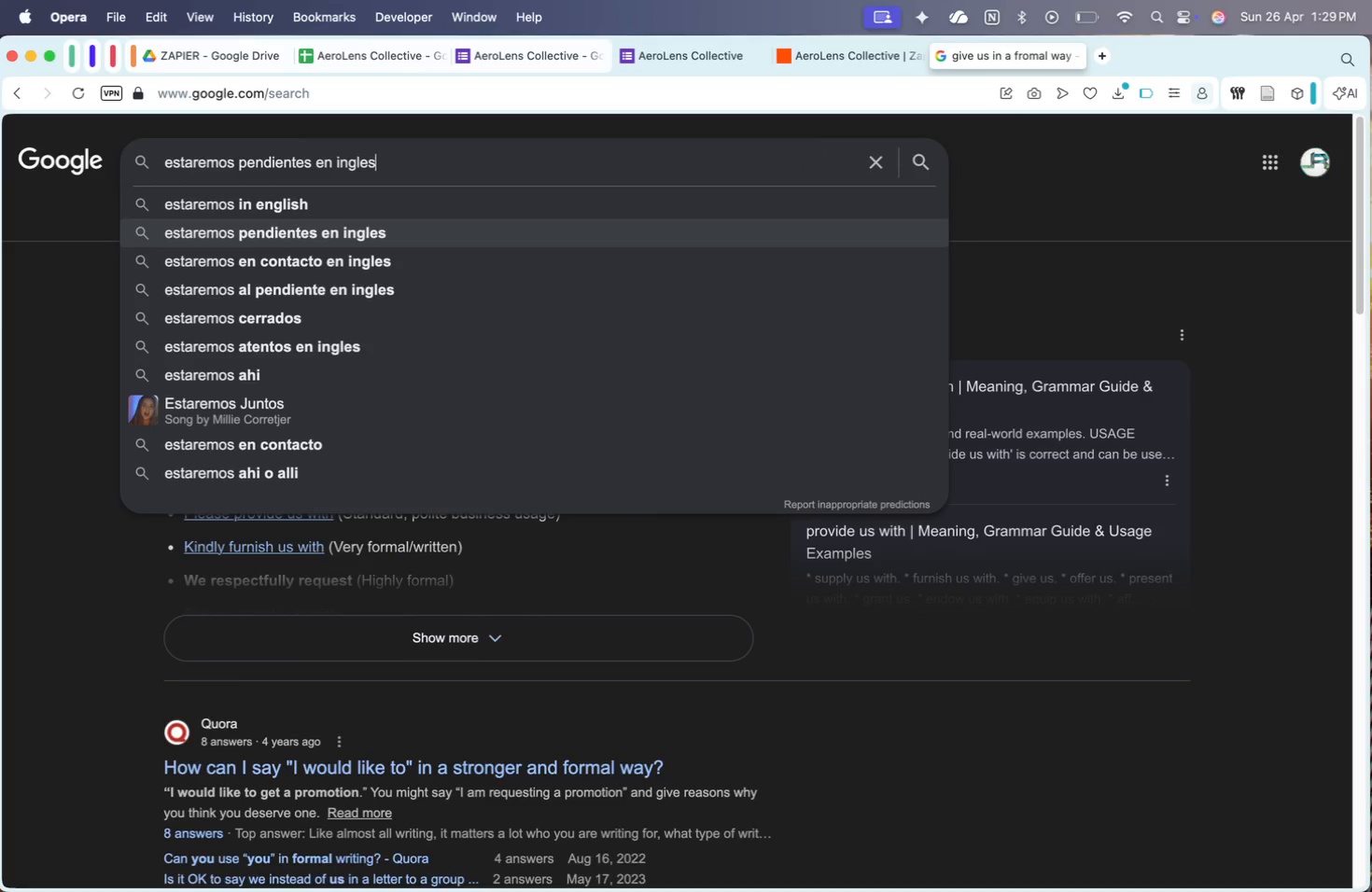 
key(ArrowDown)
 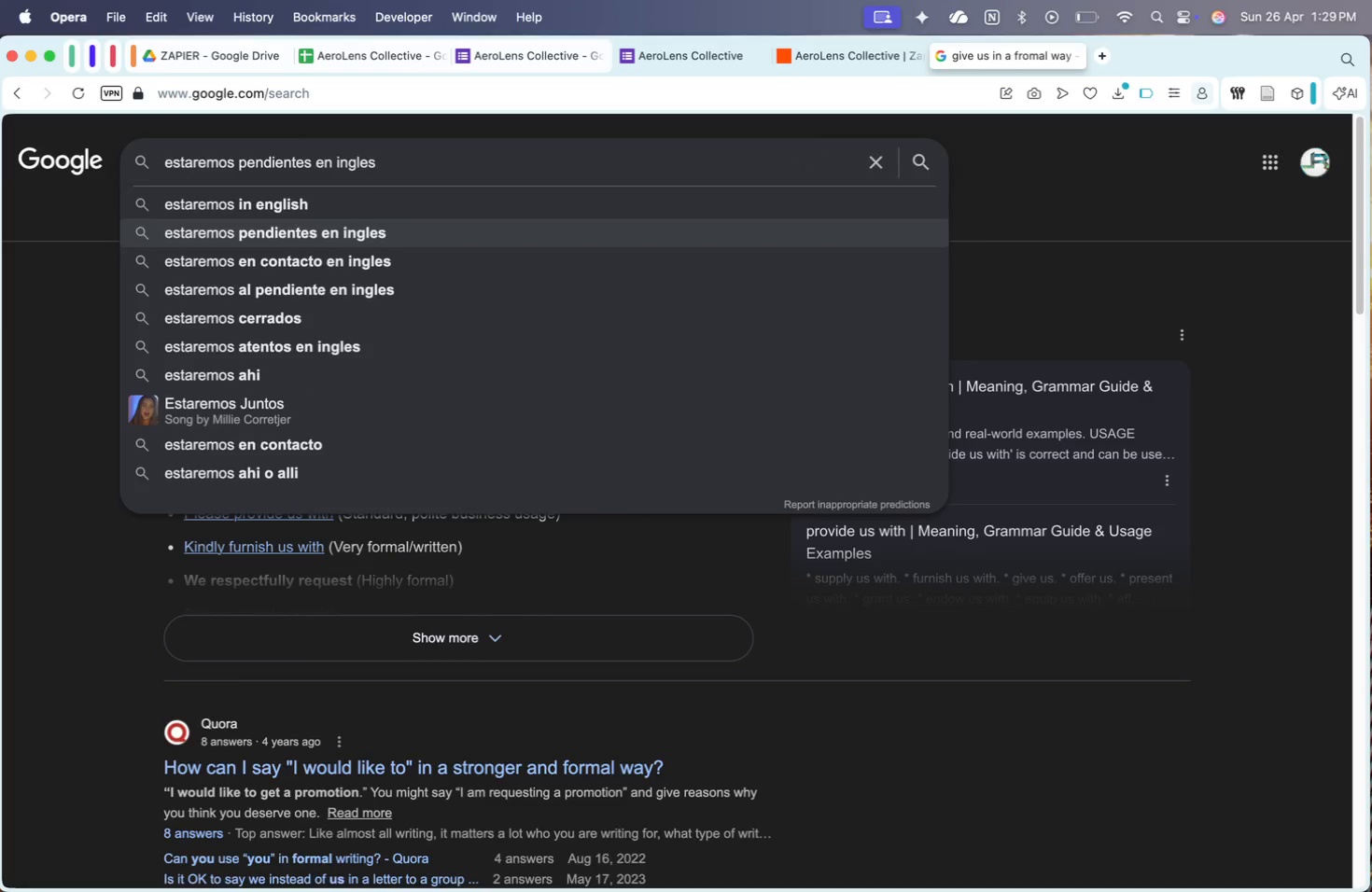 
key(Enter)
 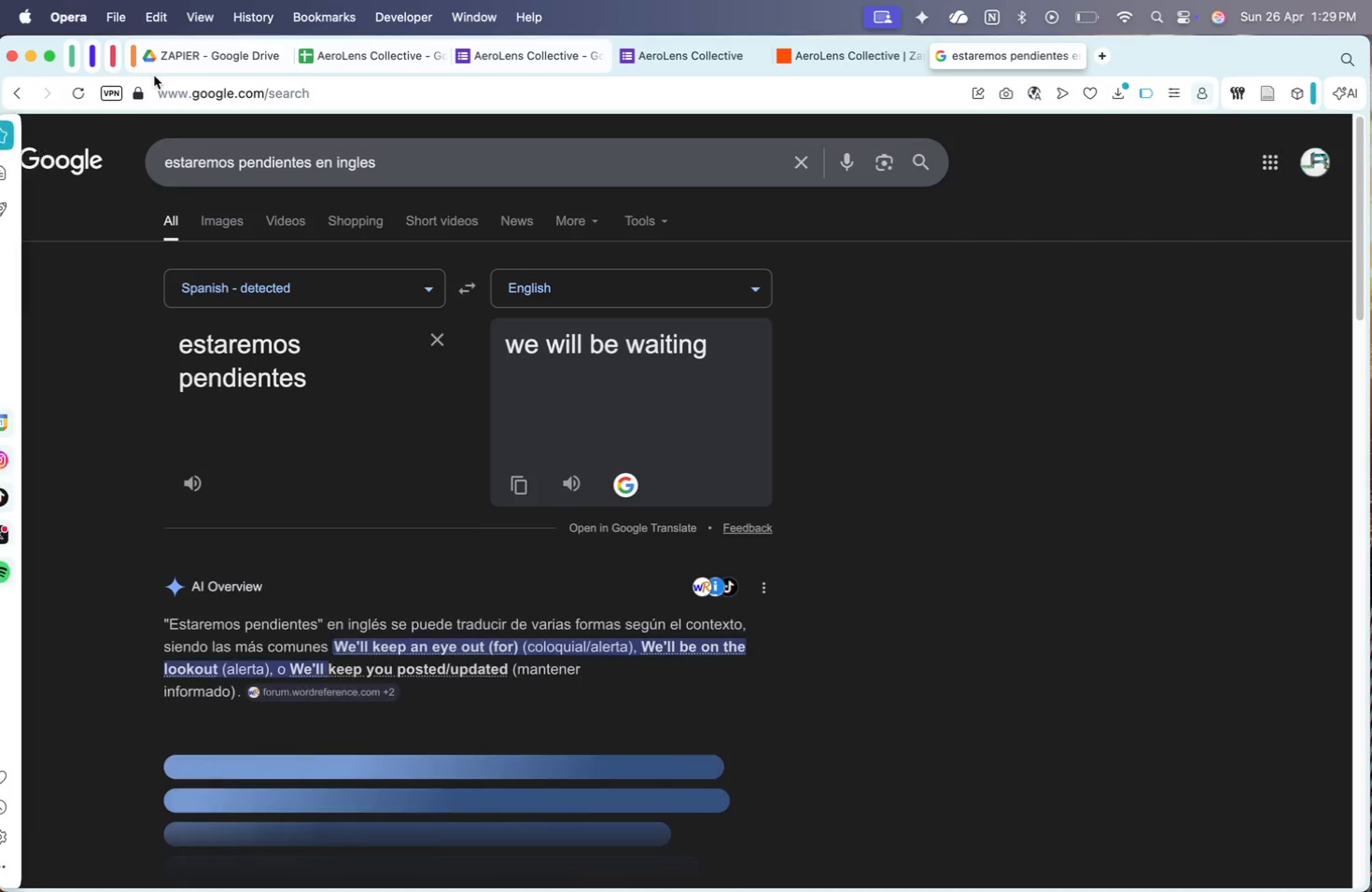 
scroll: coordinate [452, 585], scroll_direction: down, amount: 14.0
 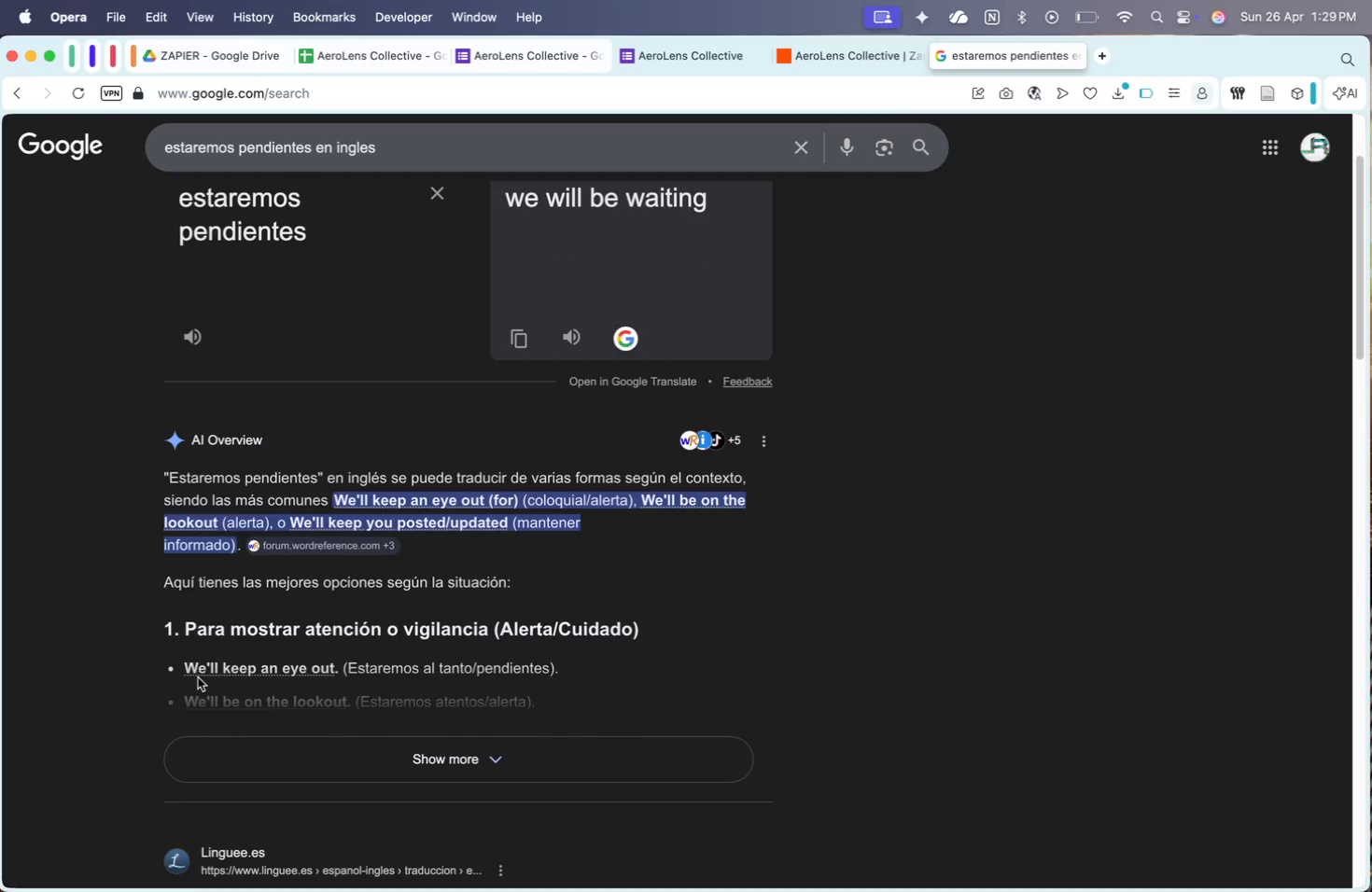 
left_click([318, 761])
 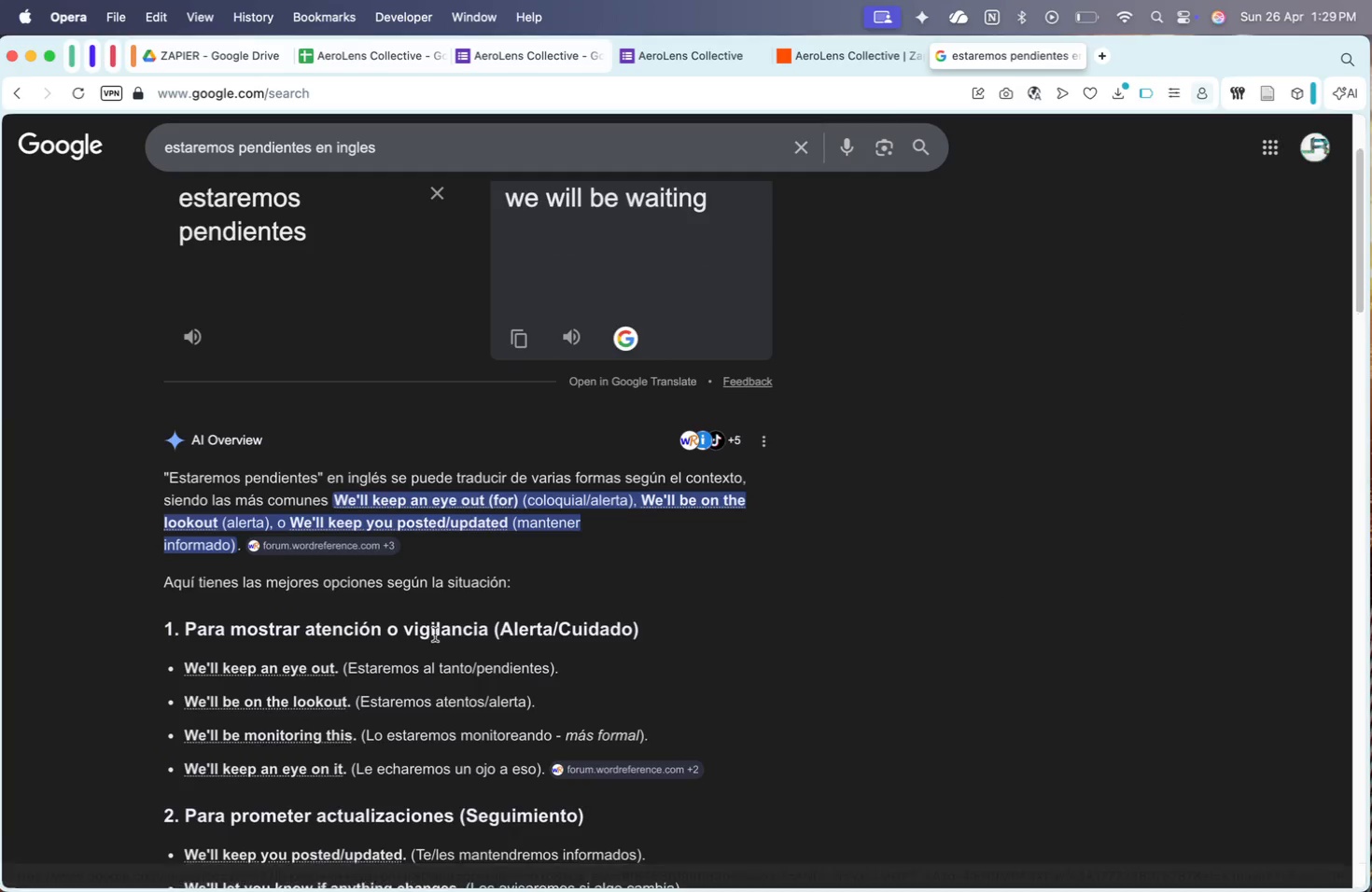 
scroll: coordinate [346, 647], scroll_direction: down, amount: 36.0
 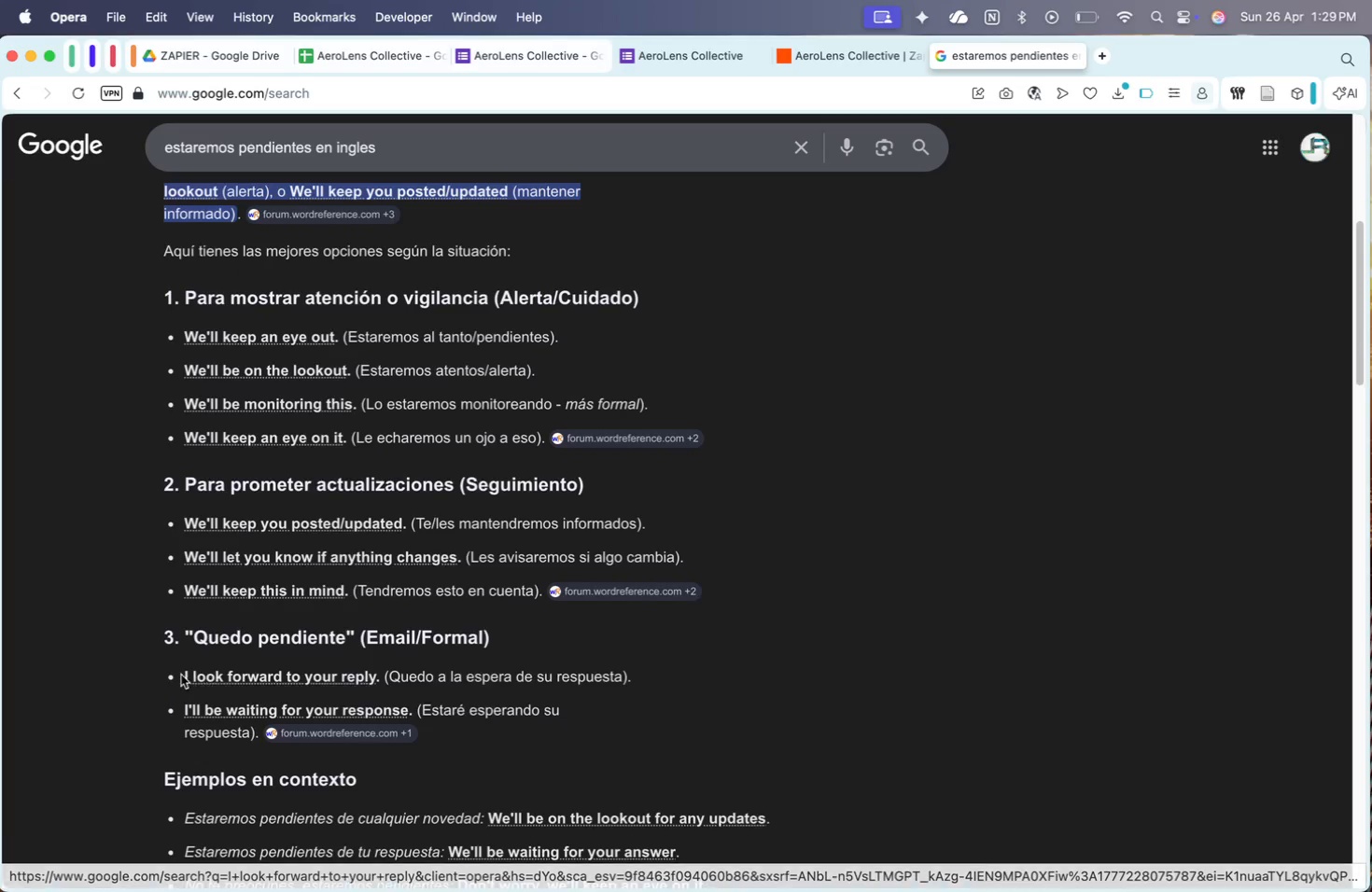 
left_click_drag(start_coordinate=[179, 675], to_coordinate=[375, 675])
 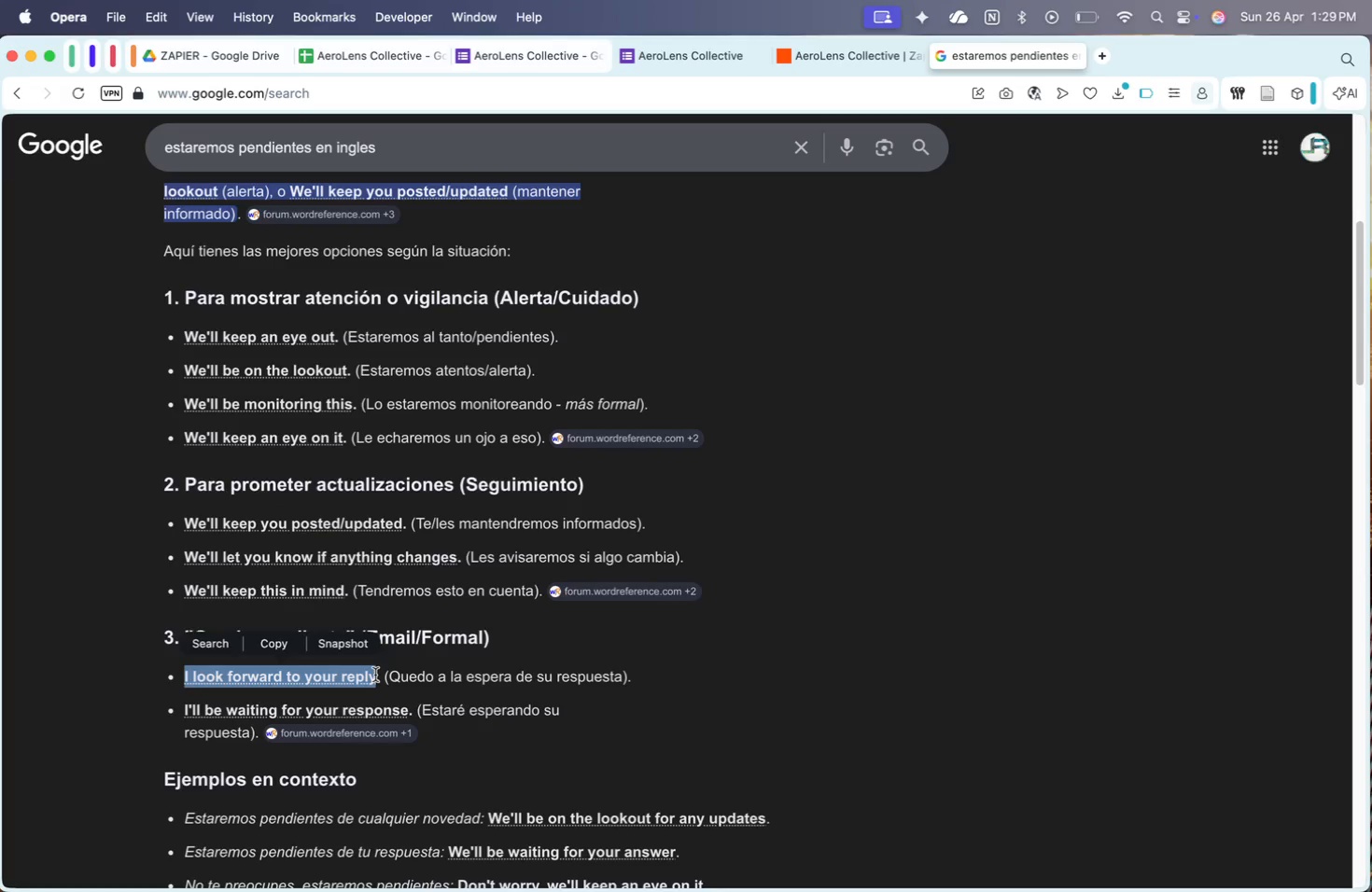 
key(Meta+CommandLeft)
 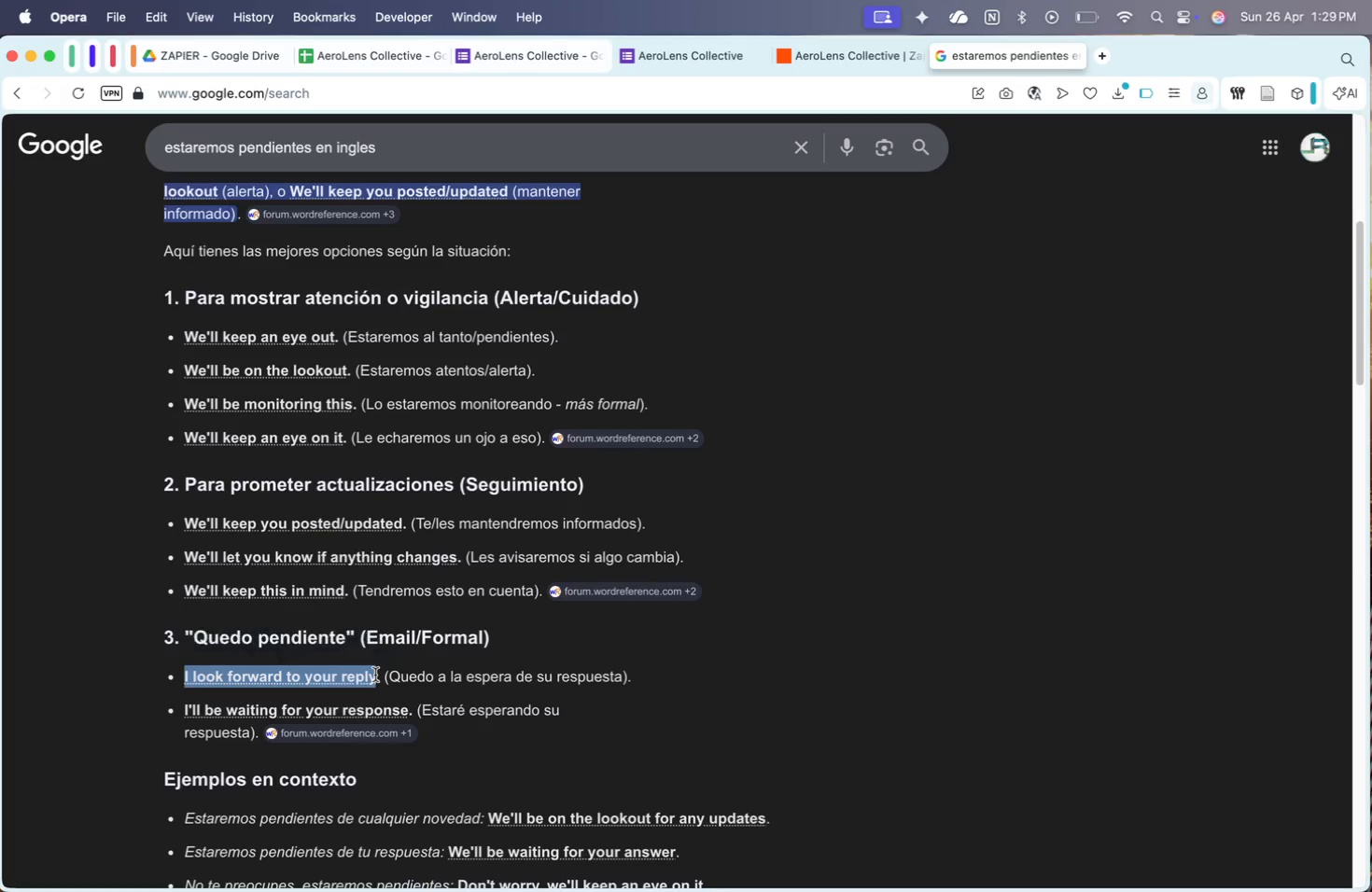 
key(Meta+C)
 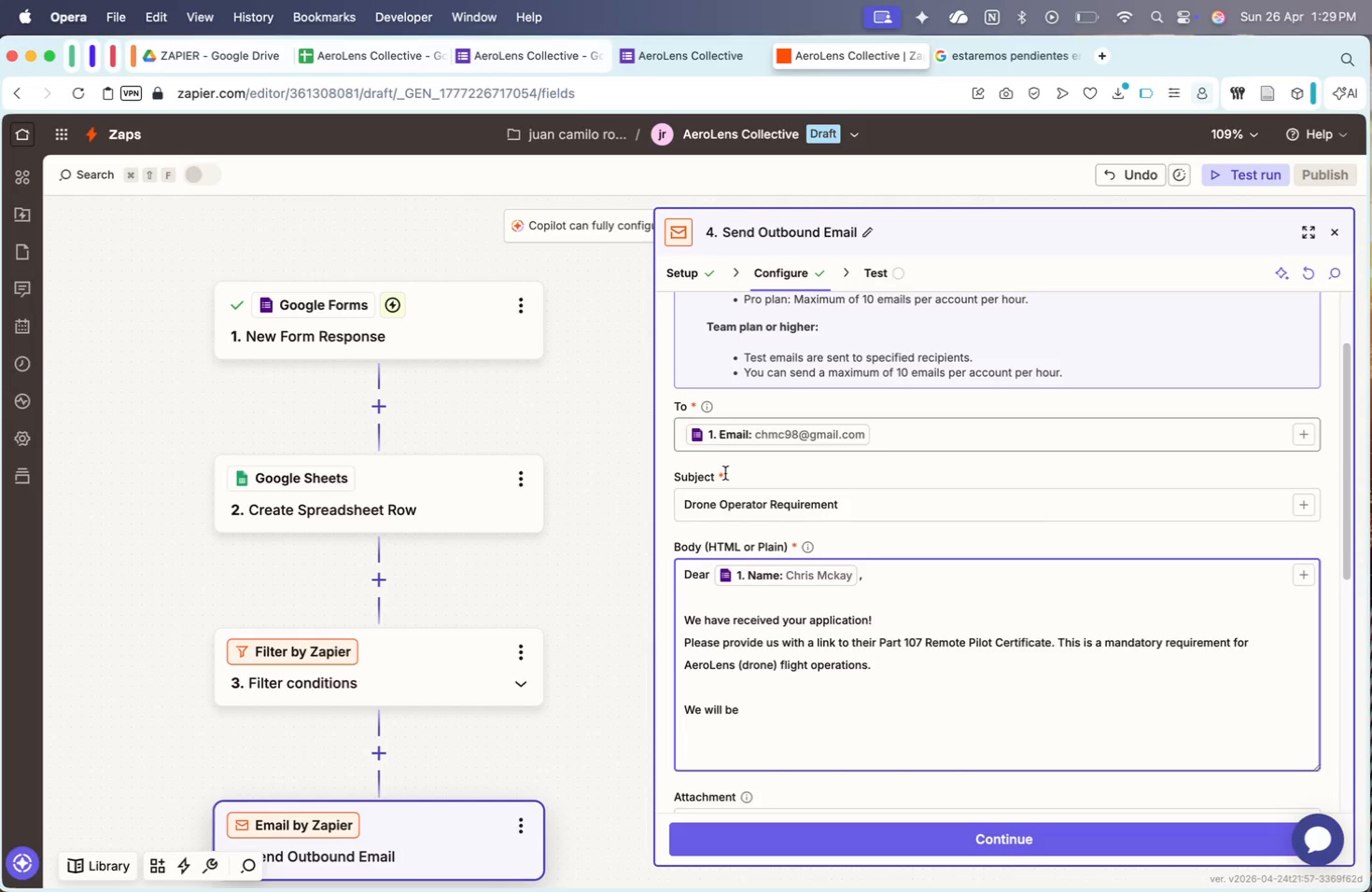 
key(Meta+Shift+V)
 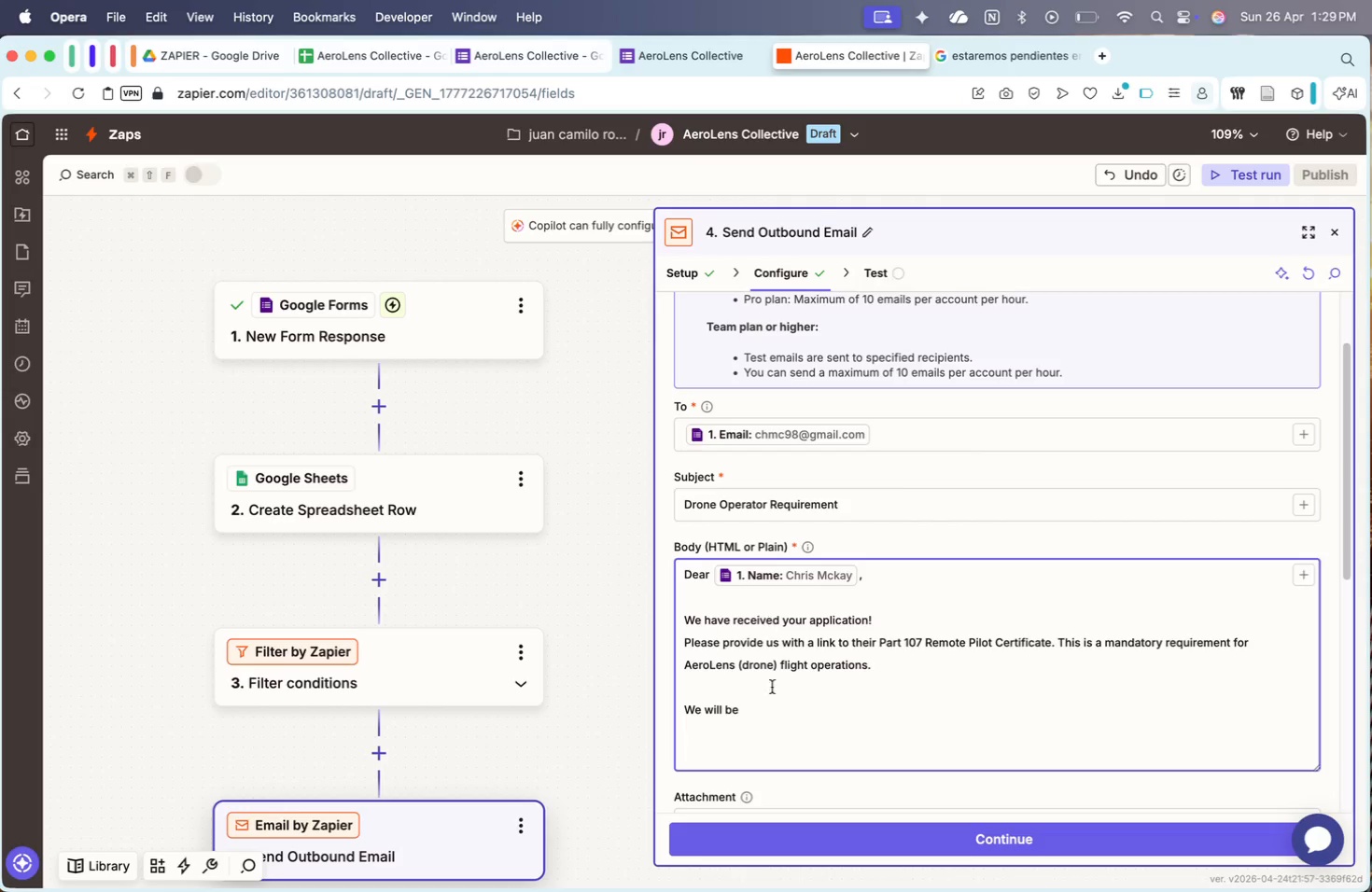 
left_click([776, 723])
 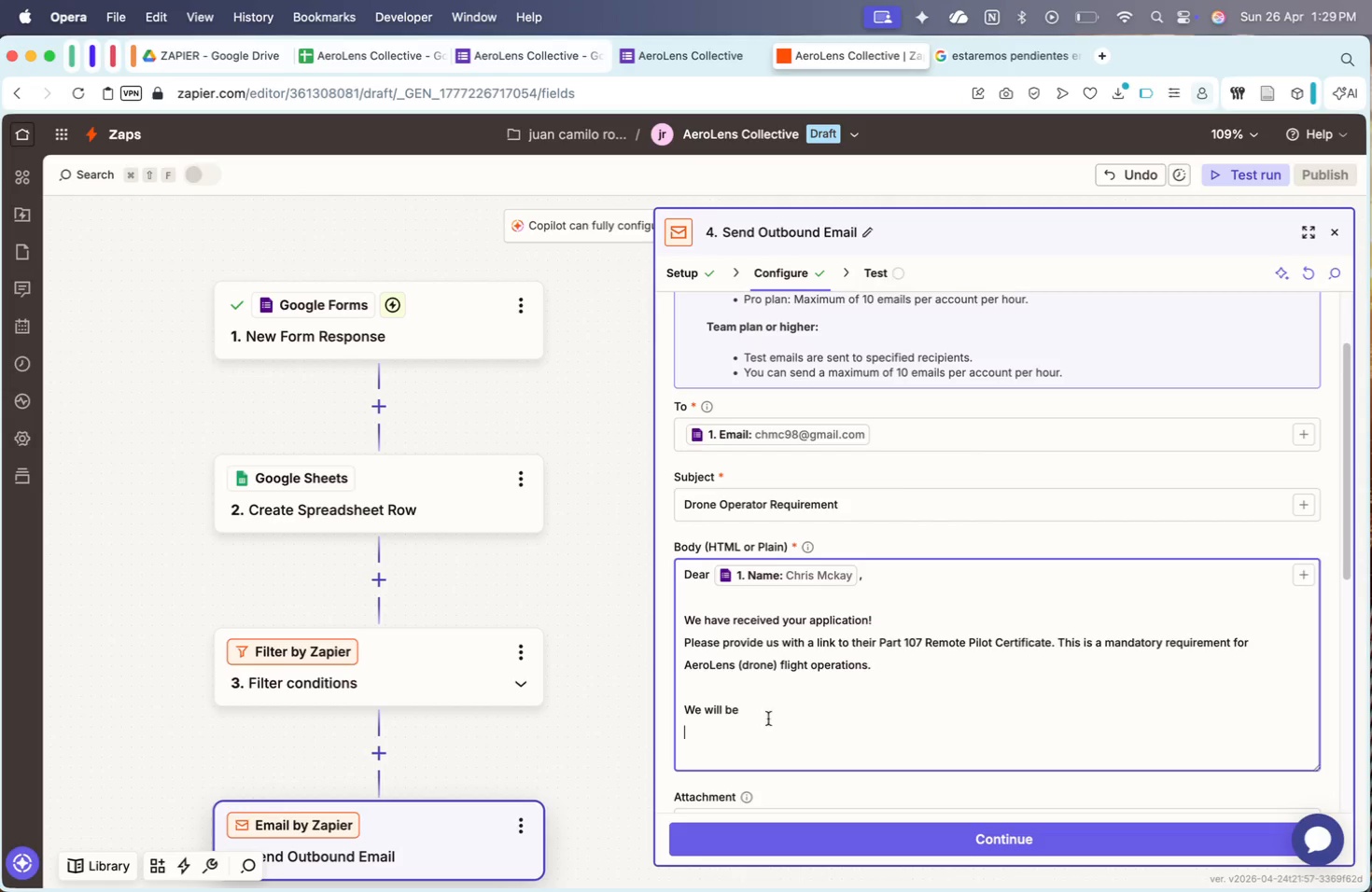 
left_click([754, 707])
 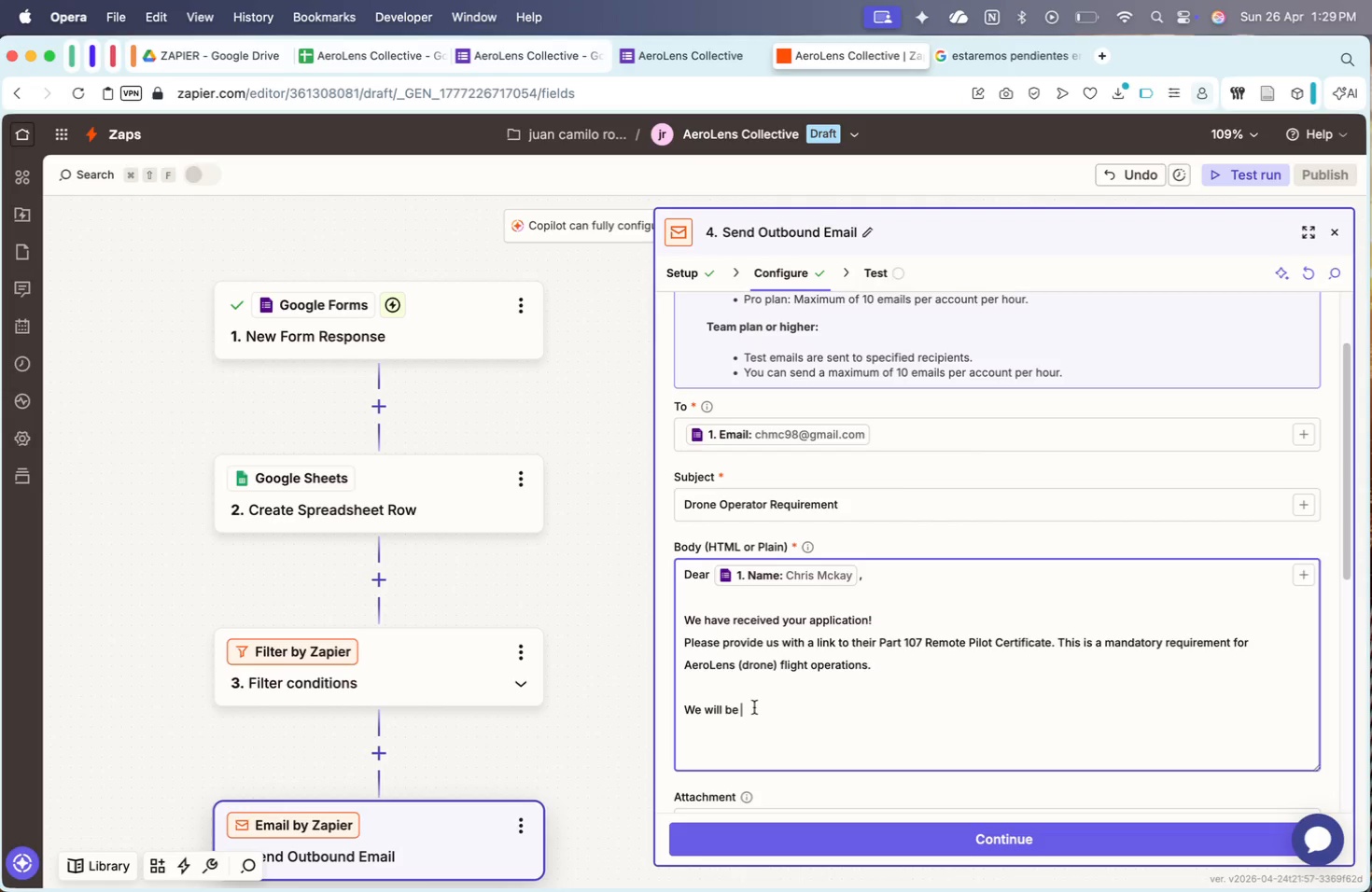 
key(Meta+Shift+V)
 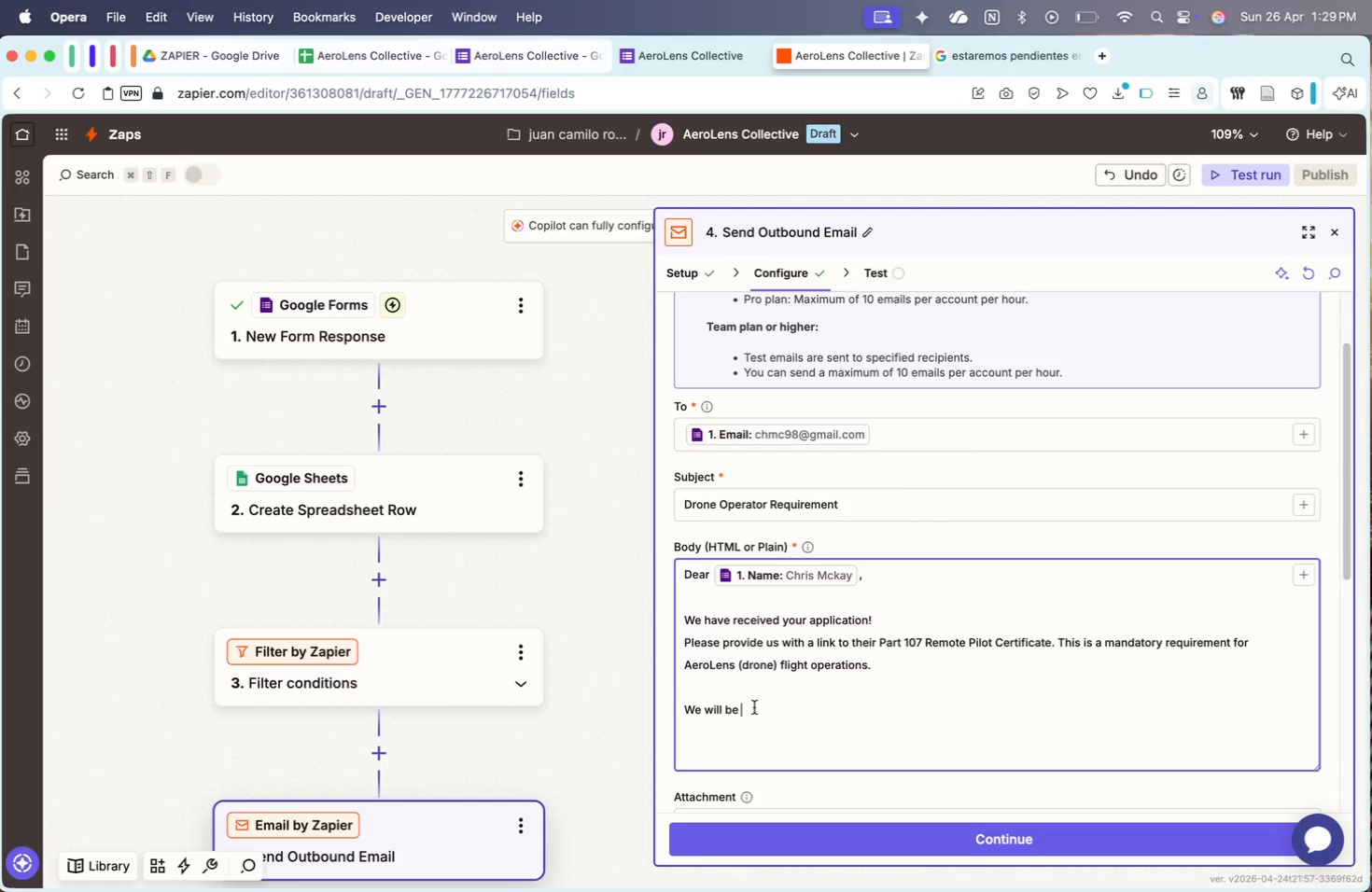 
left_click([754, 707])
 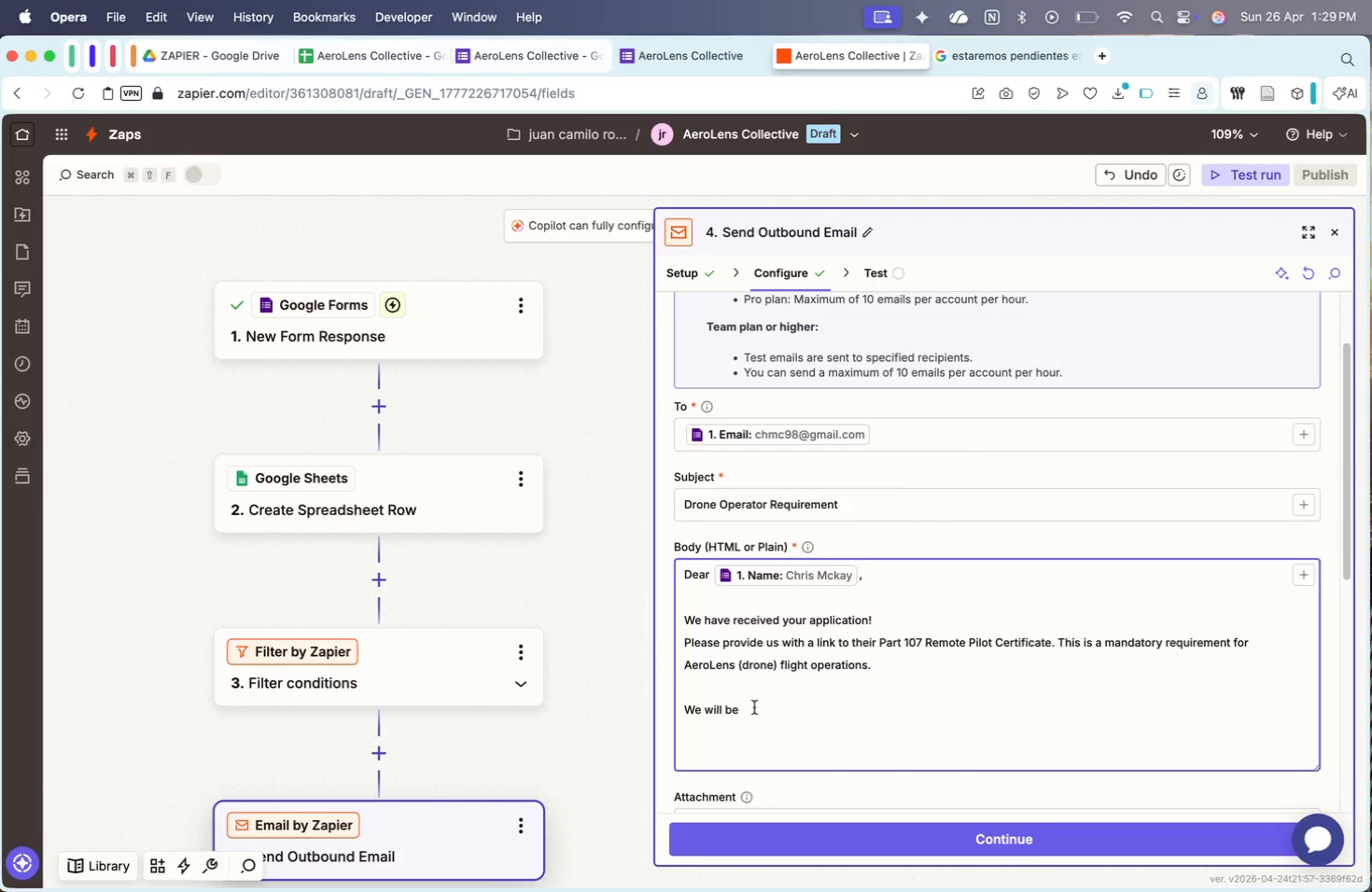 
key(Meta+V)
 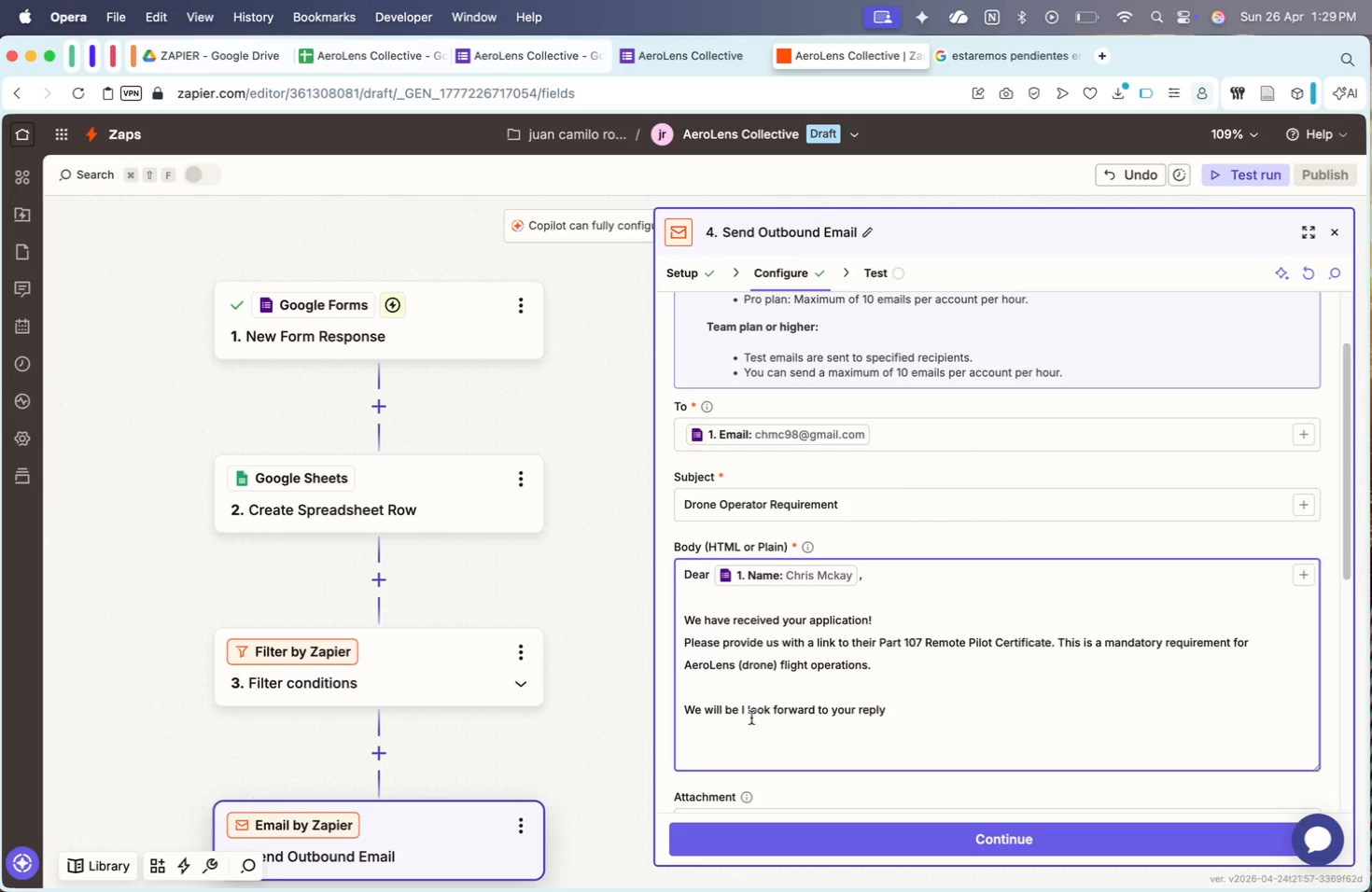 
left_click([733, 706])
 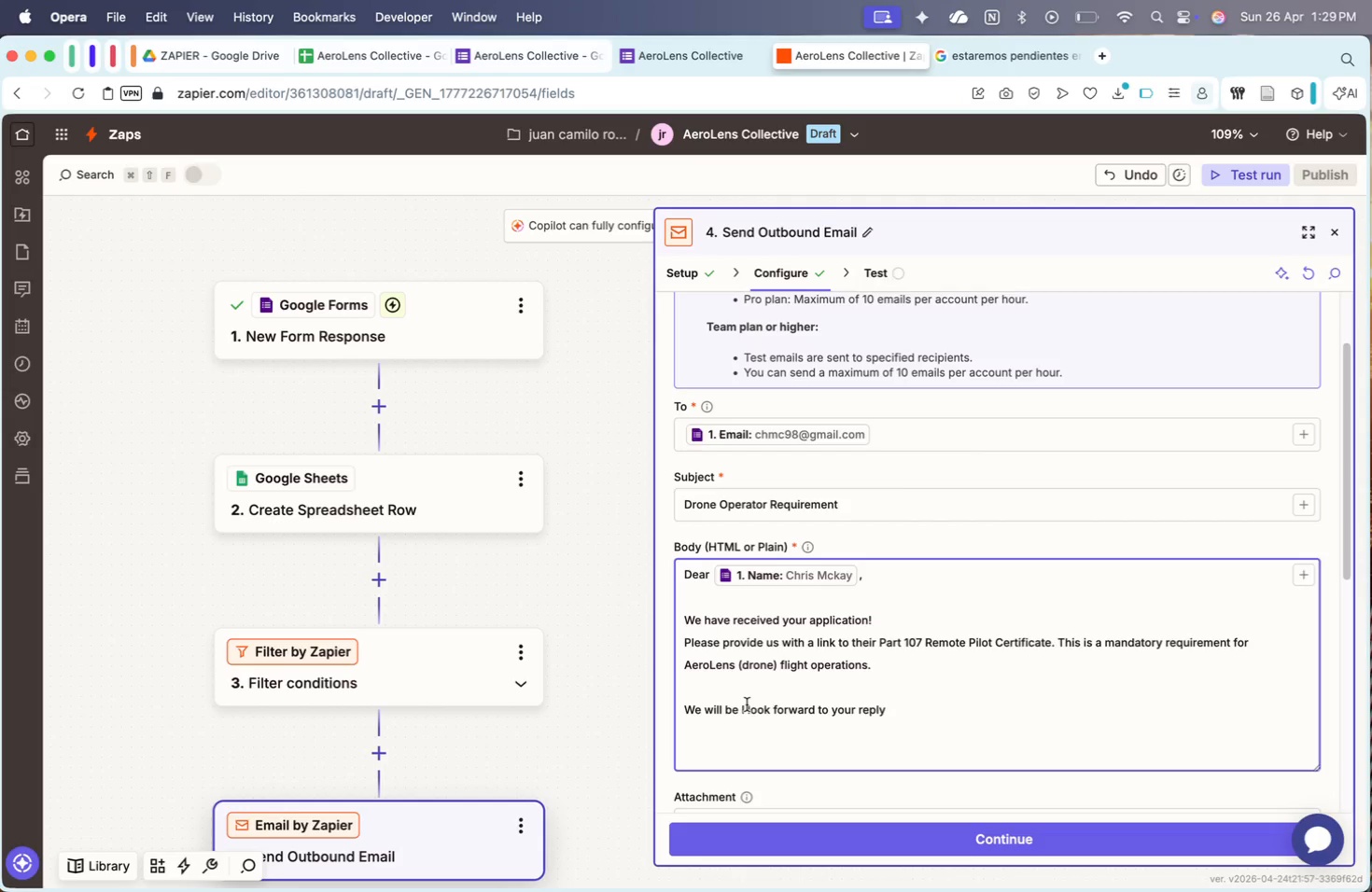 
left_click([745, 704])
 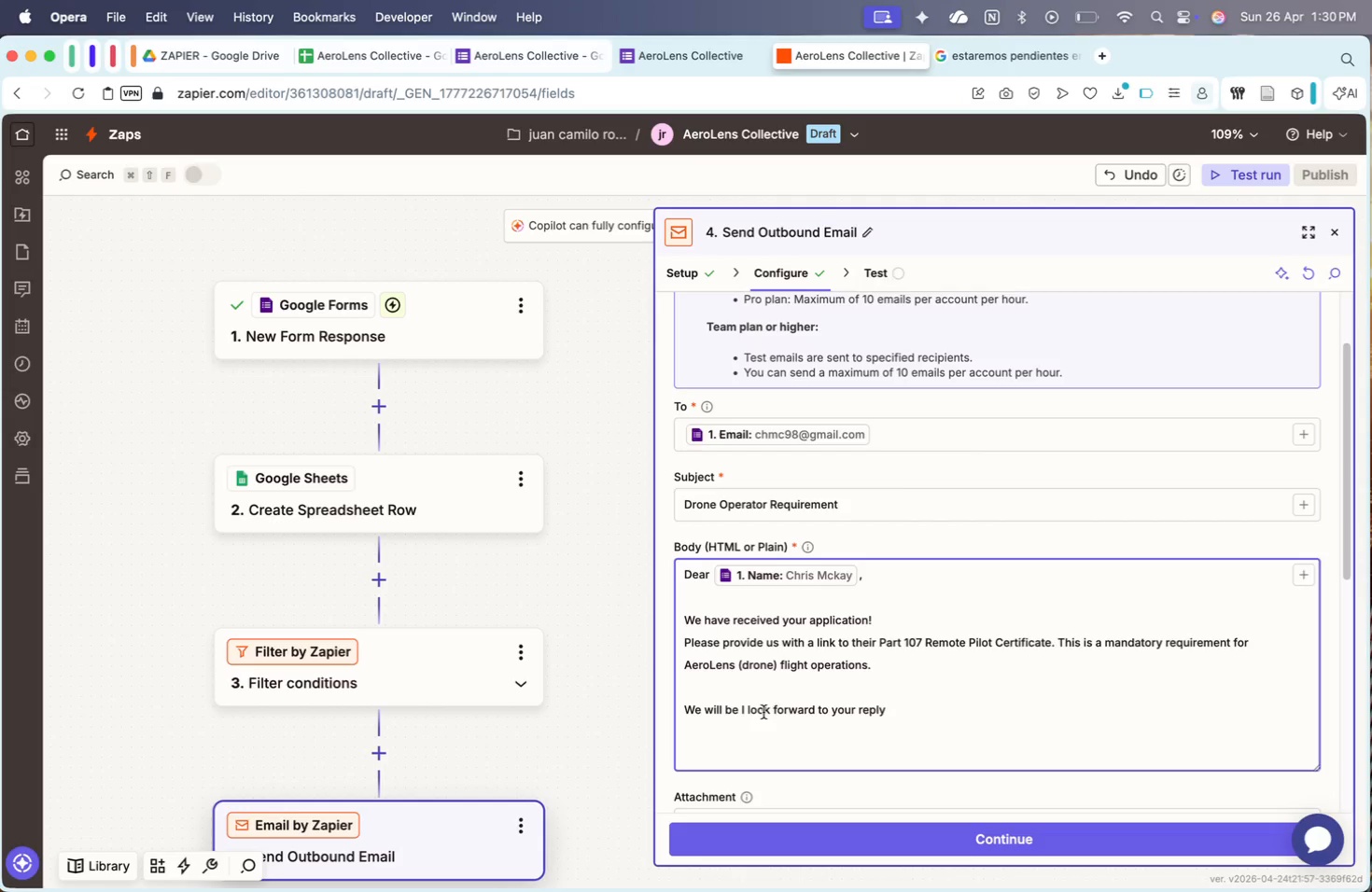 
key(Backspace)
 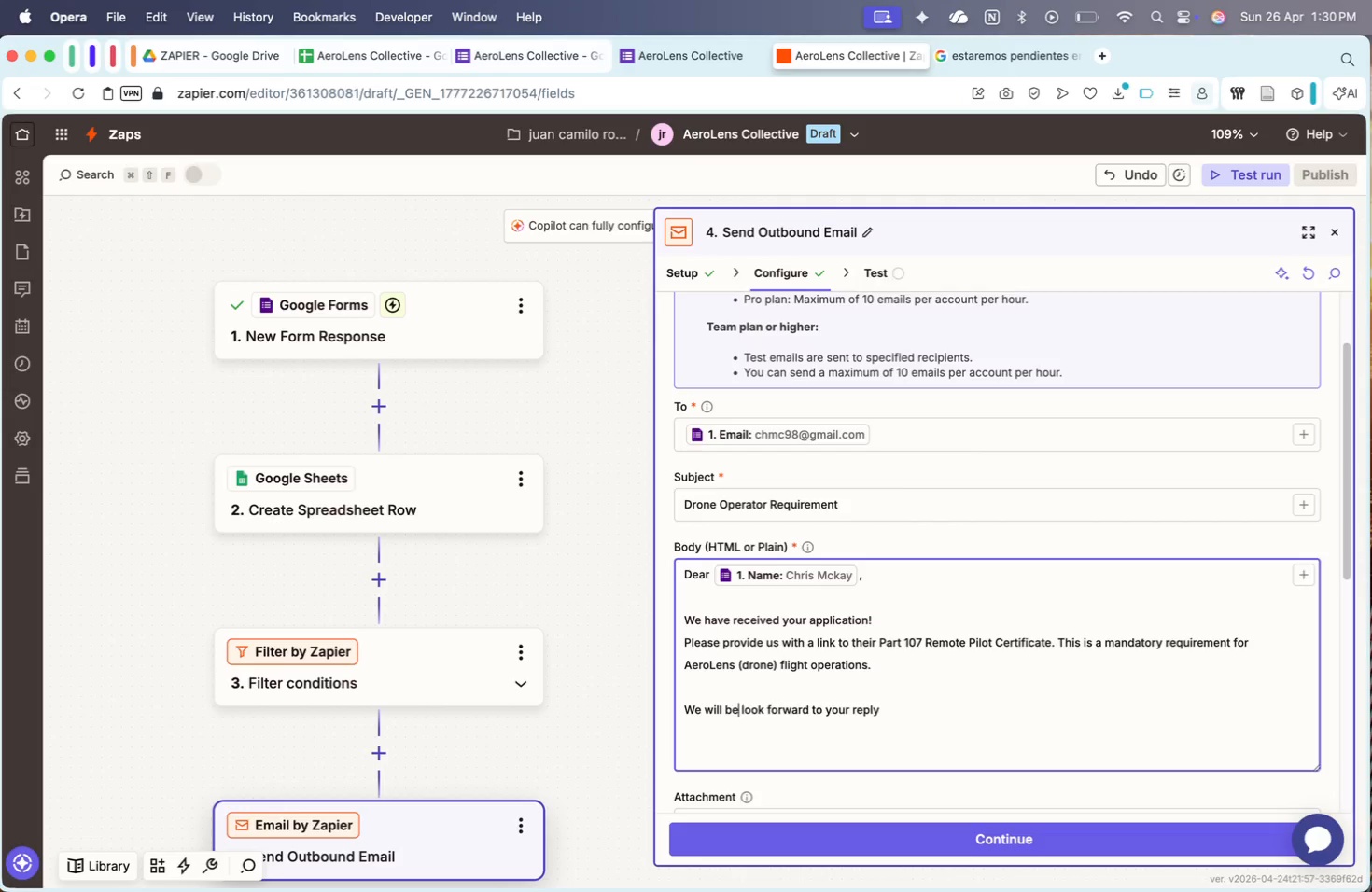 
key(Backspace)
 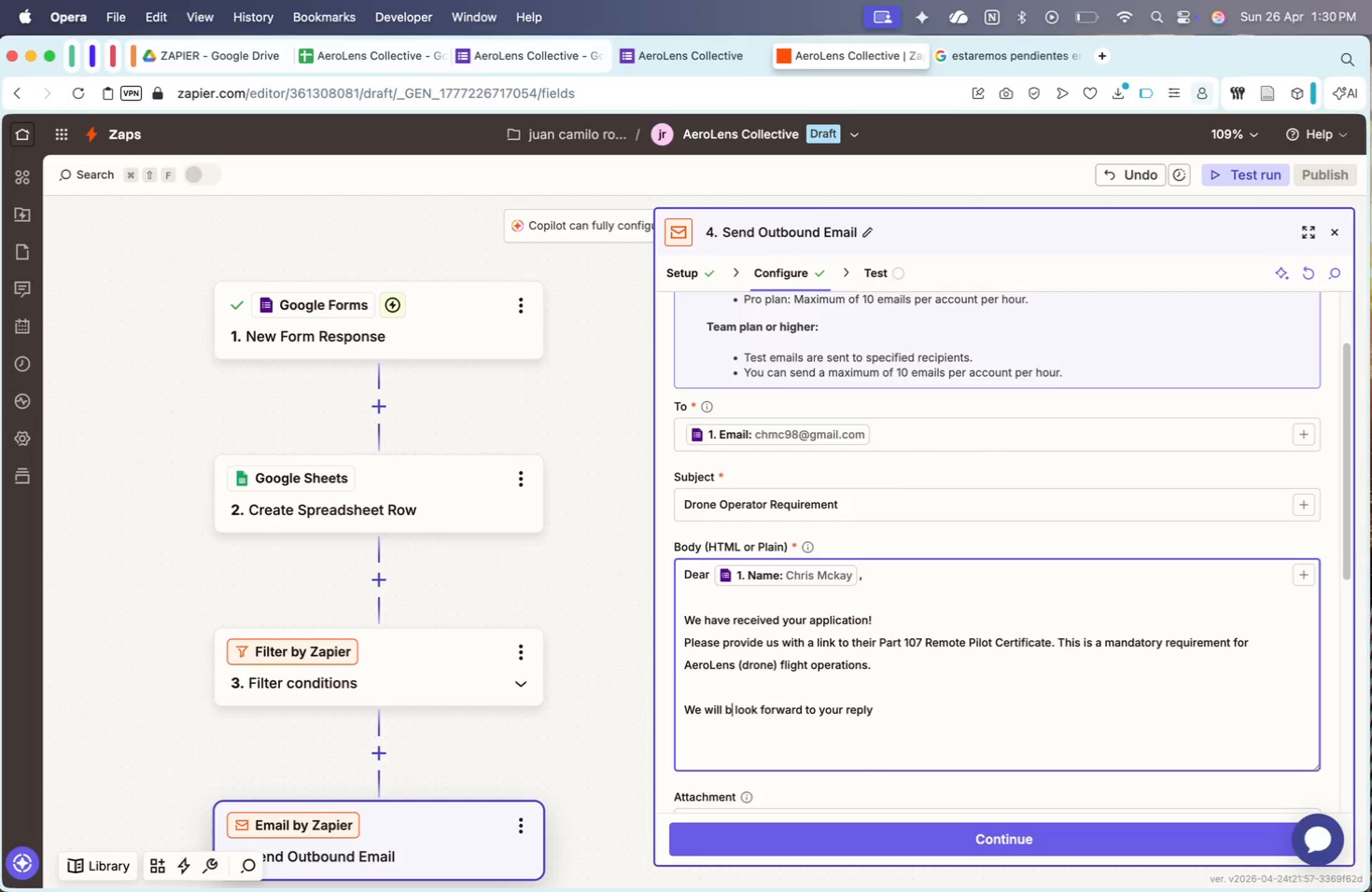 
key(Backspace)
 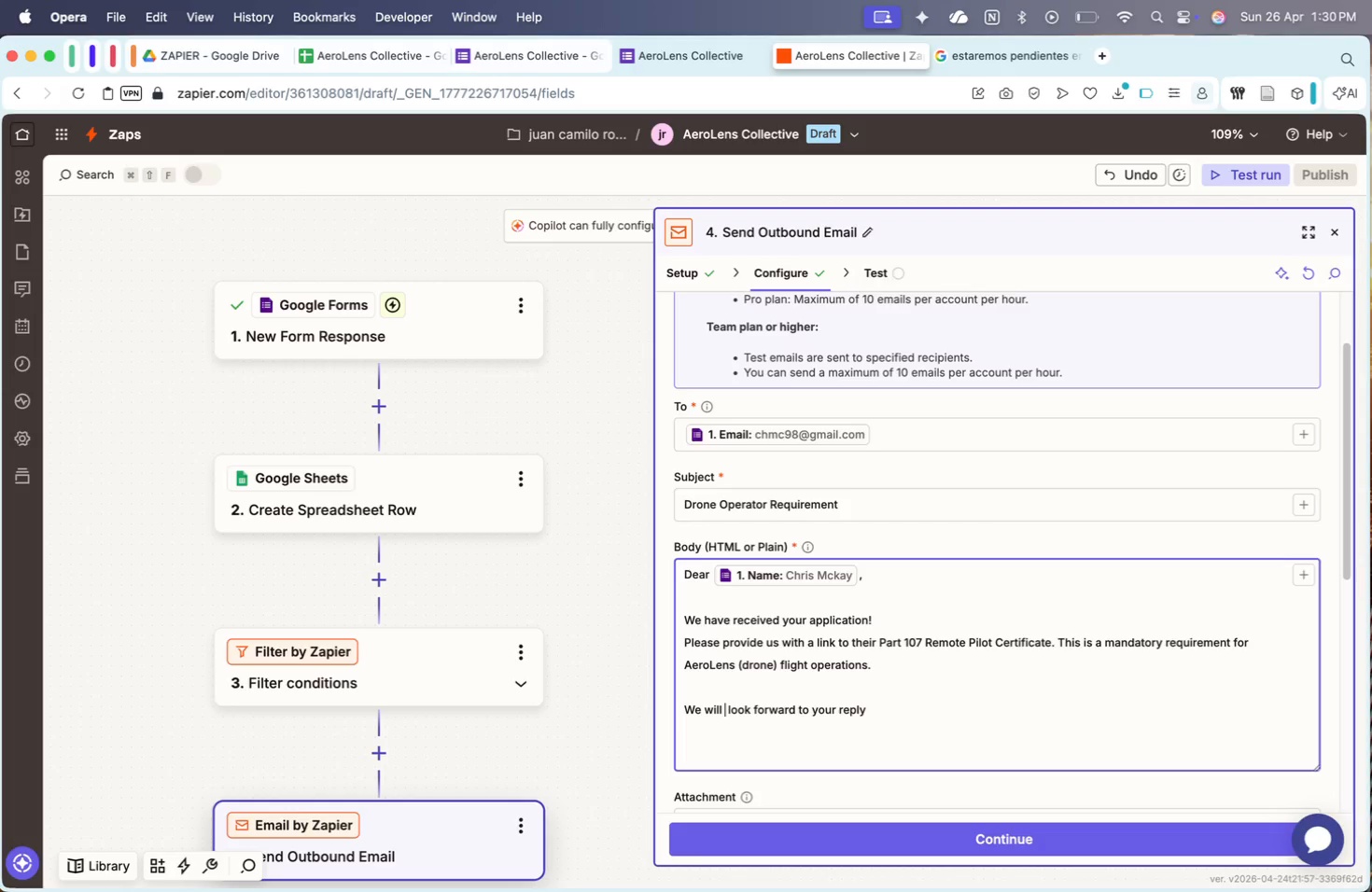 
key(Backspace)
 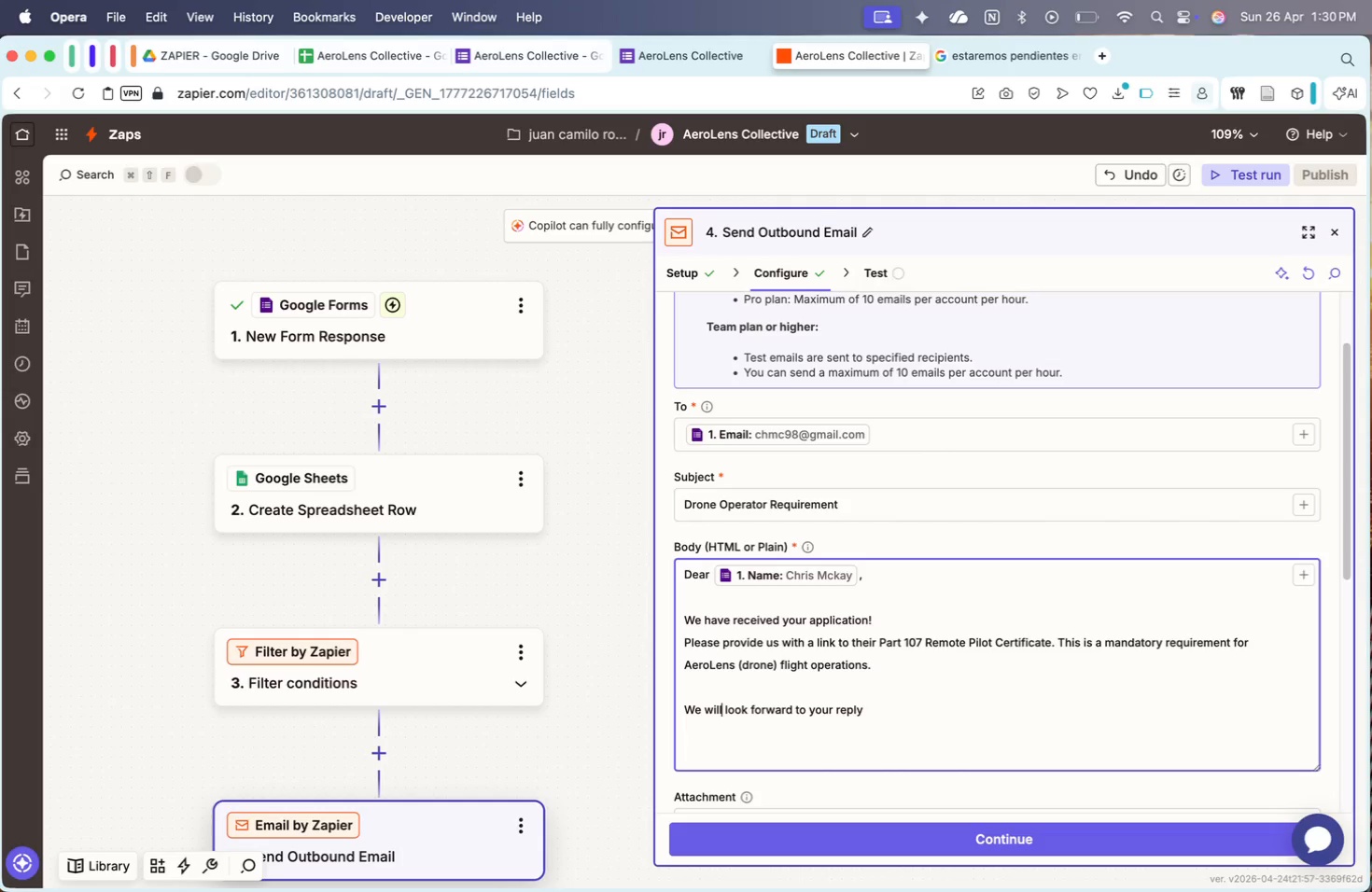 
key(Backspace)
 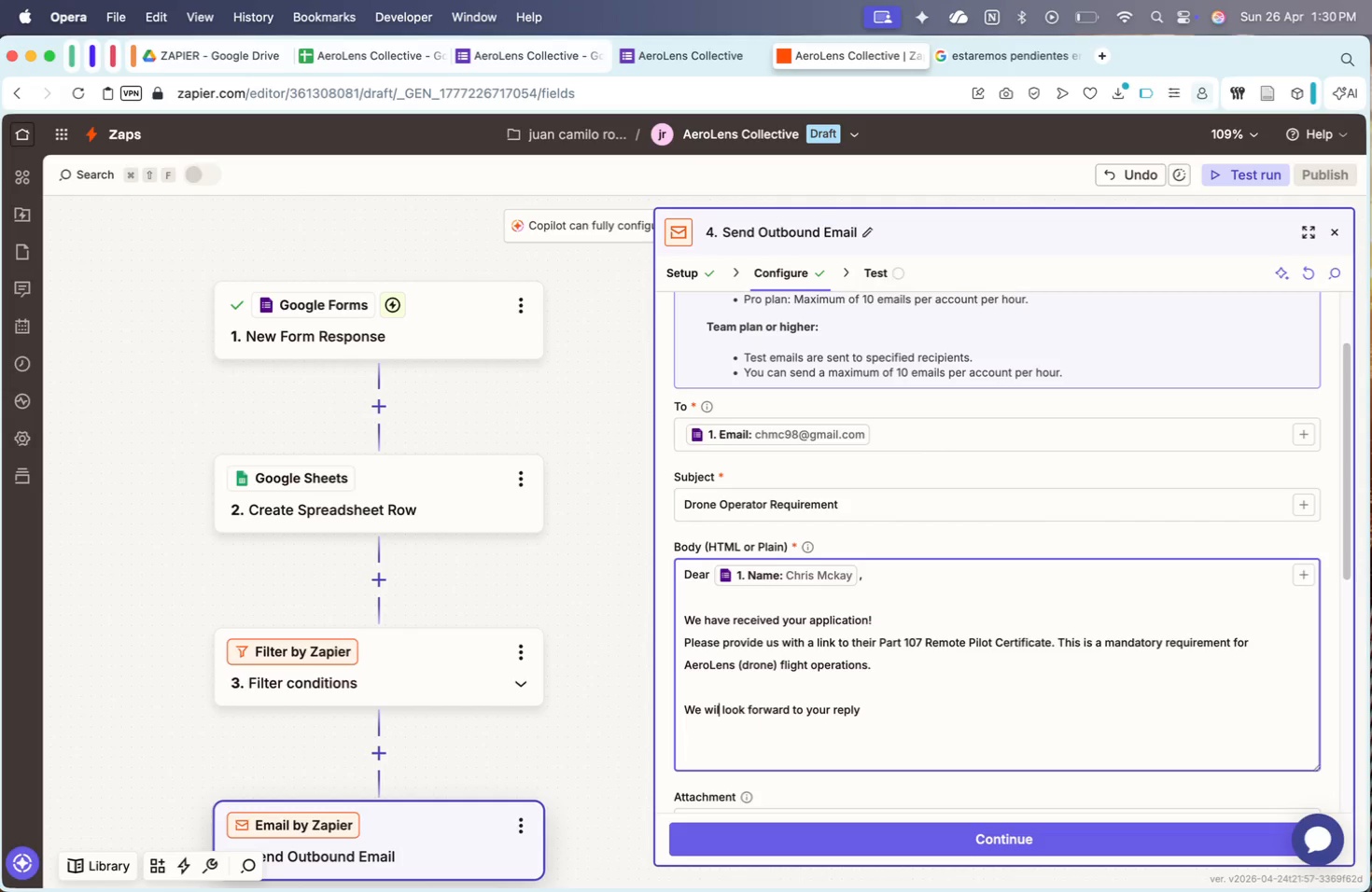 
key(Backspace)
 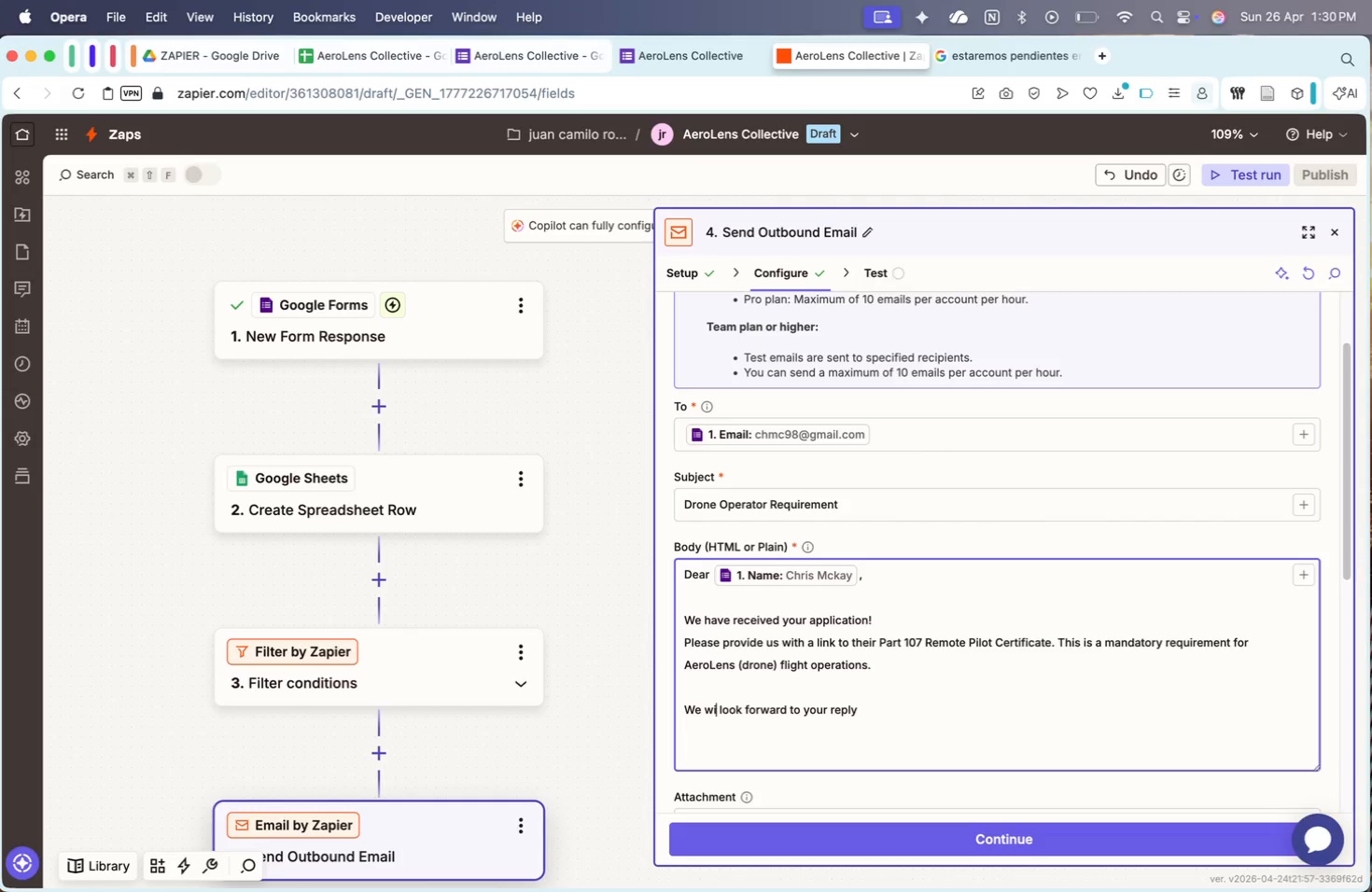 
key(Backspace)
 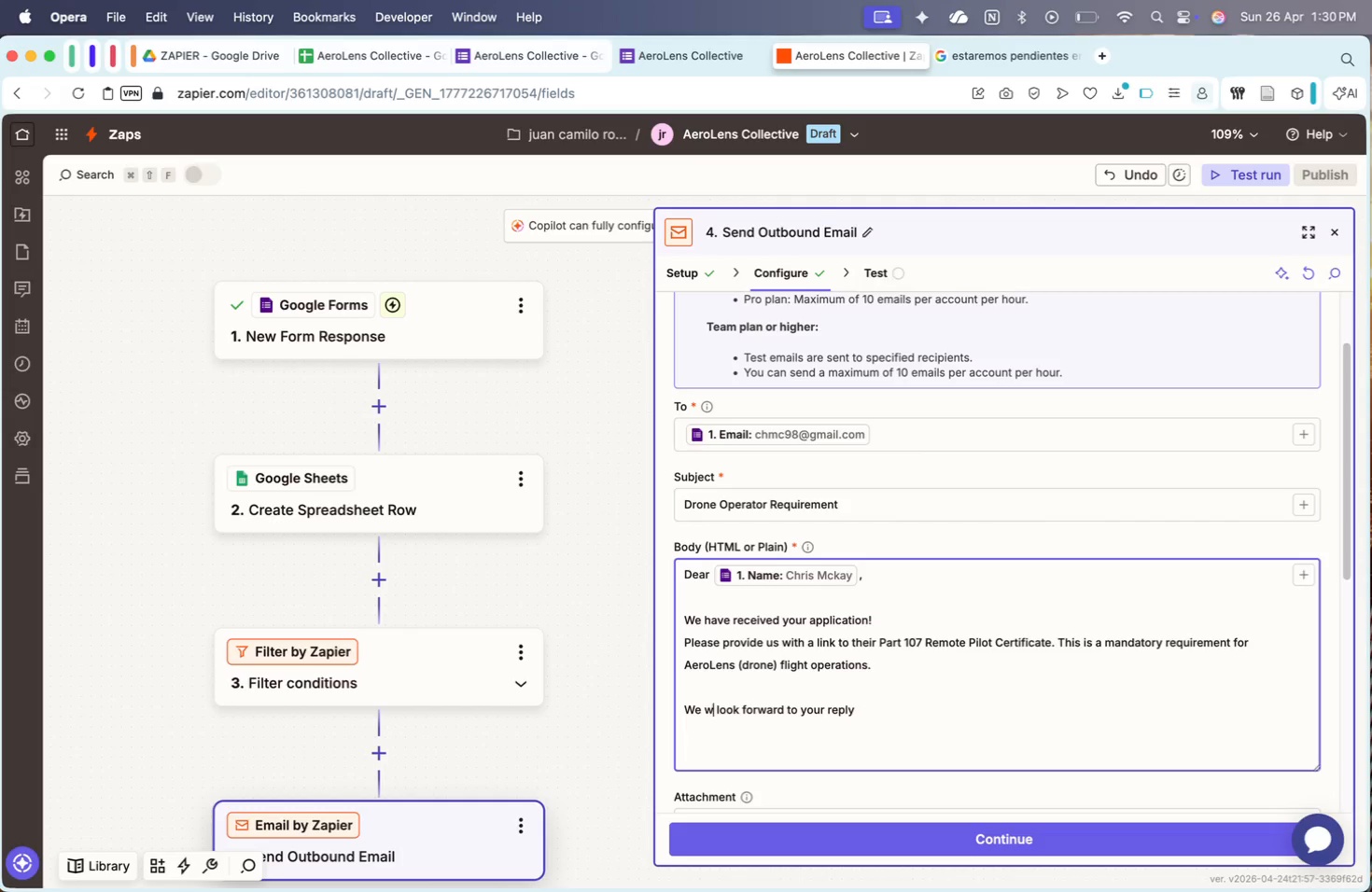 
key(Backspace)
 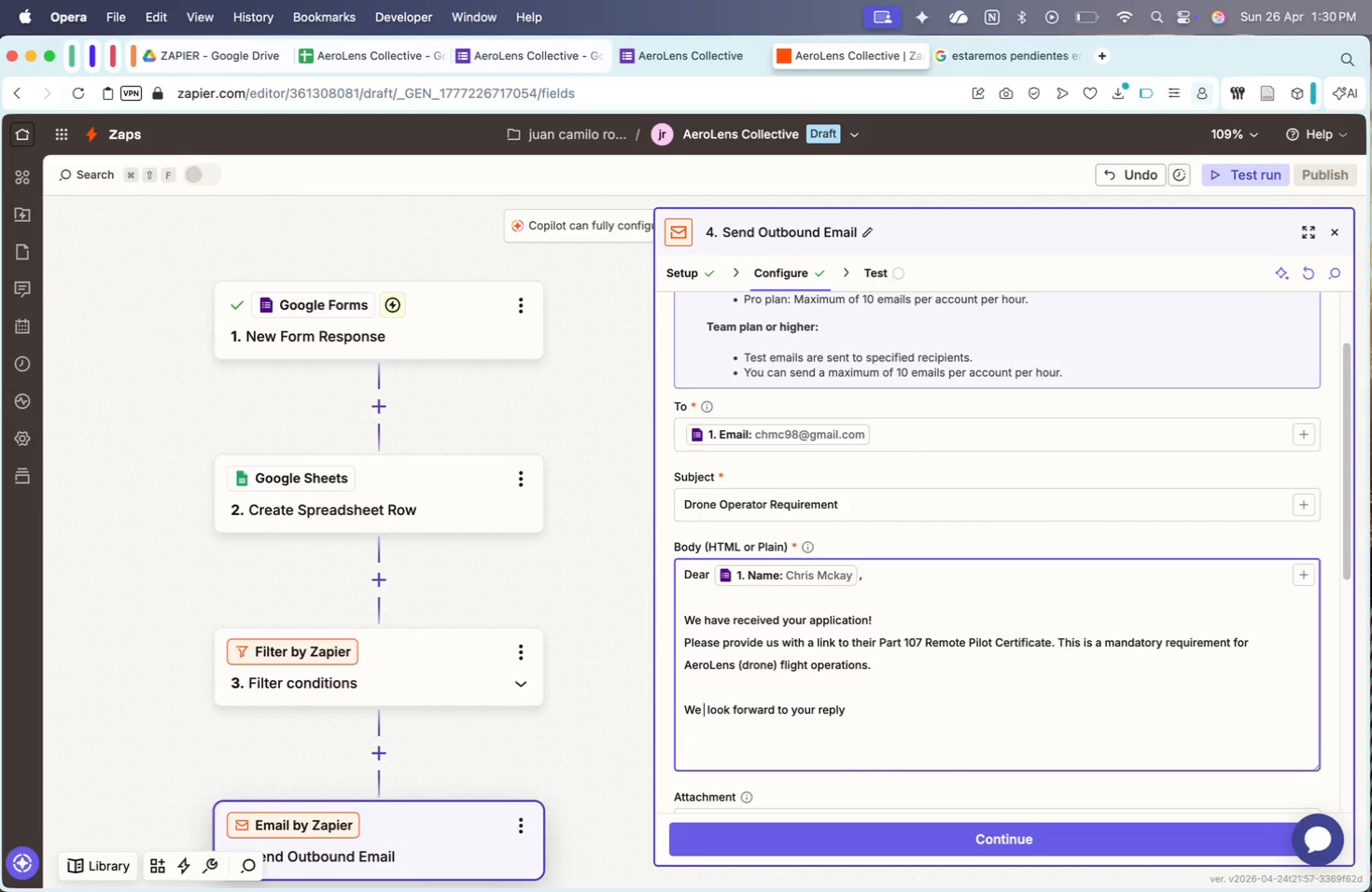 
key(Backspace)
 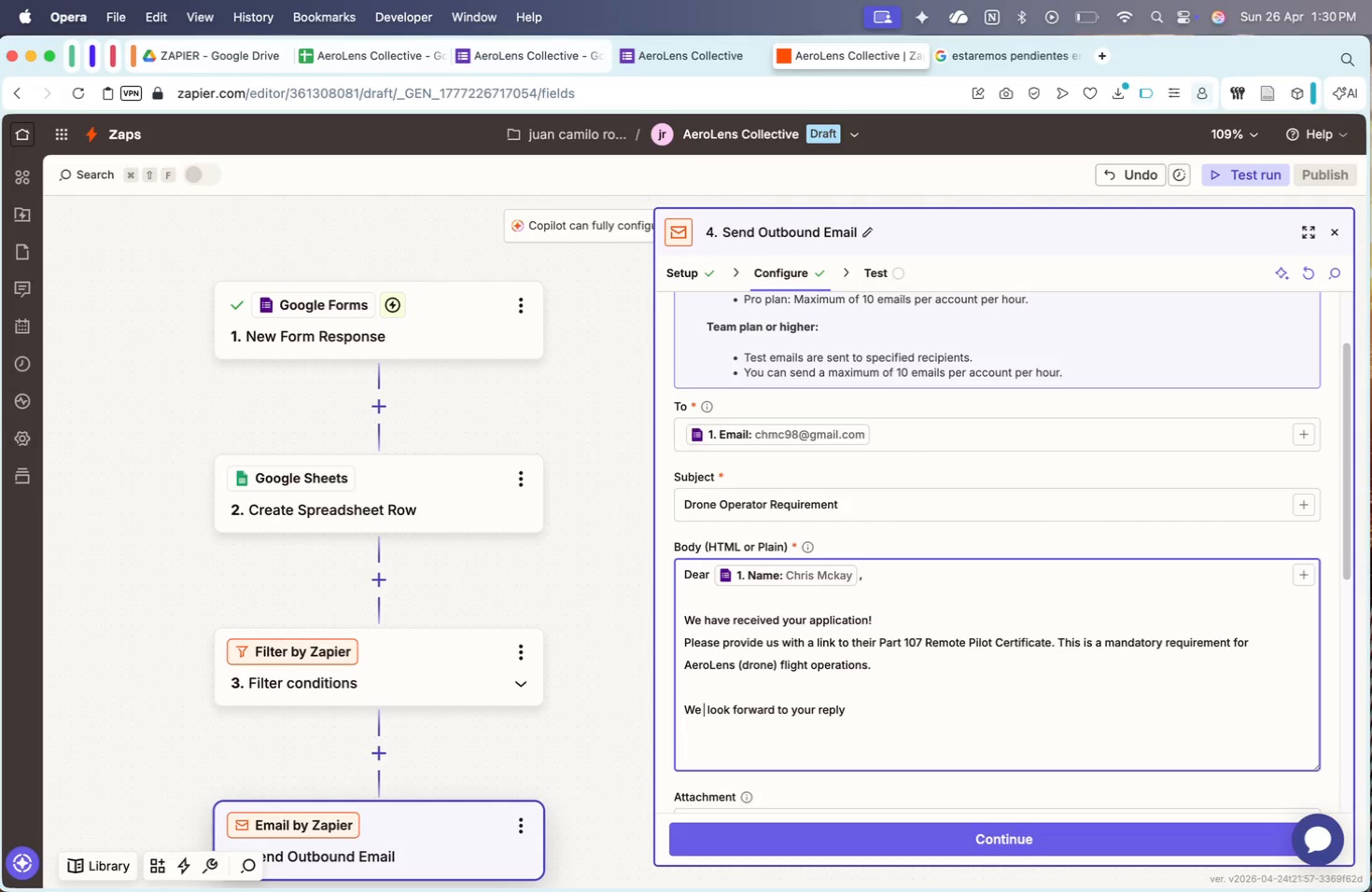 
key(ArrowRight)
 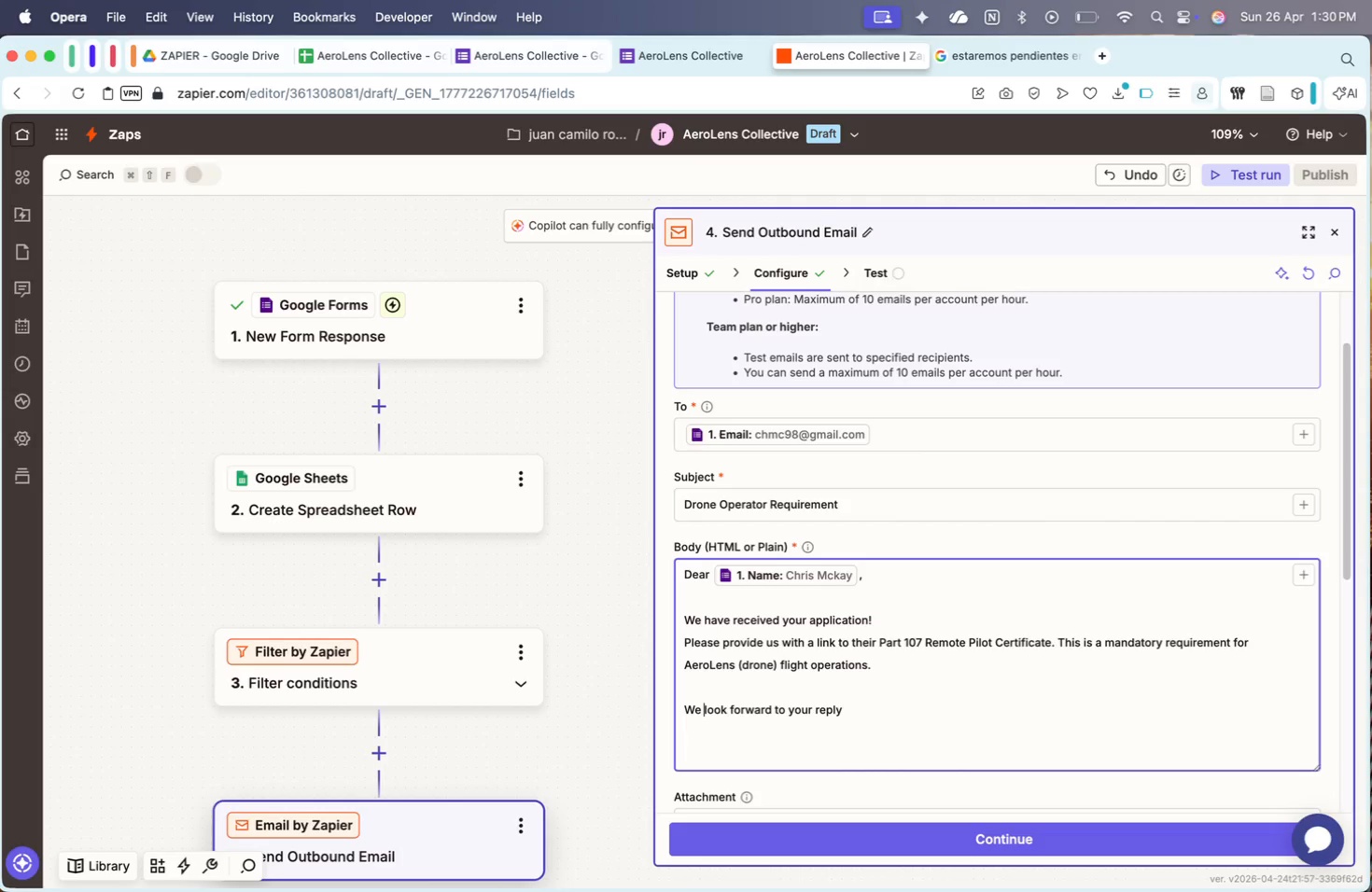 
key(Backspace)
 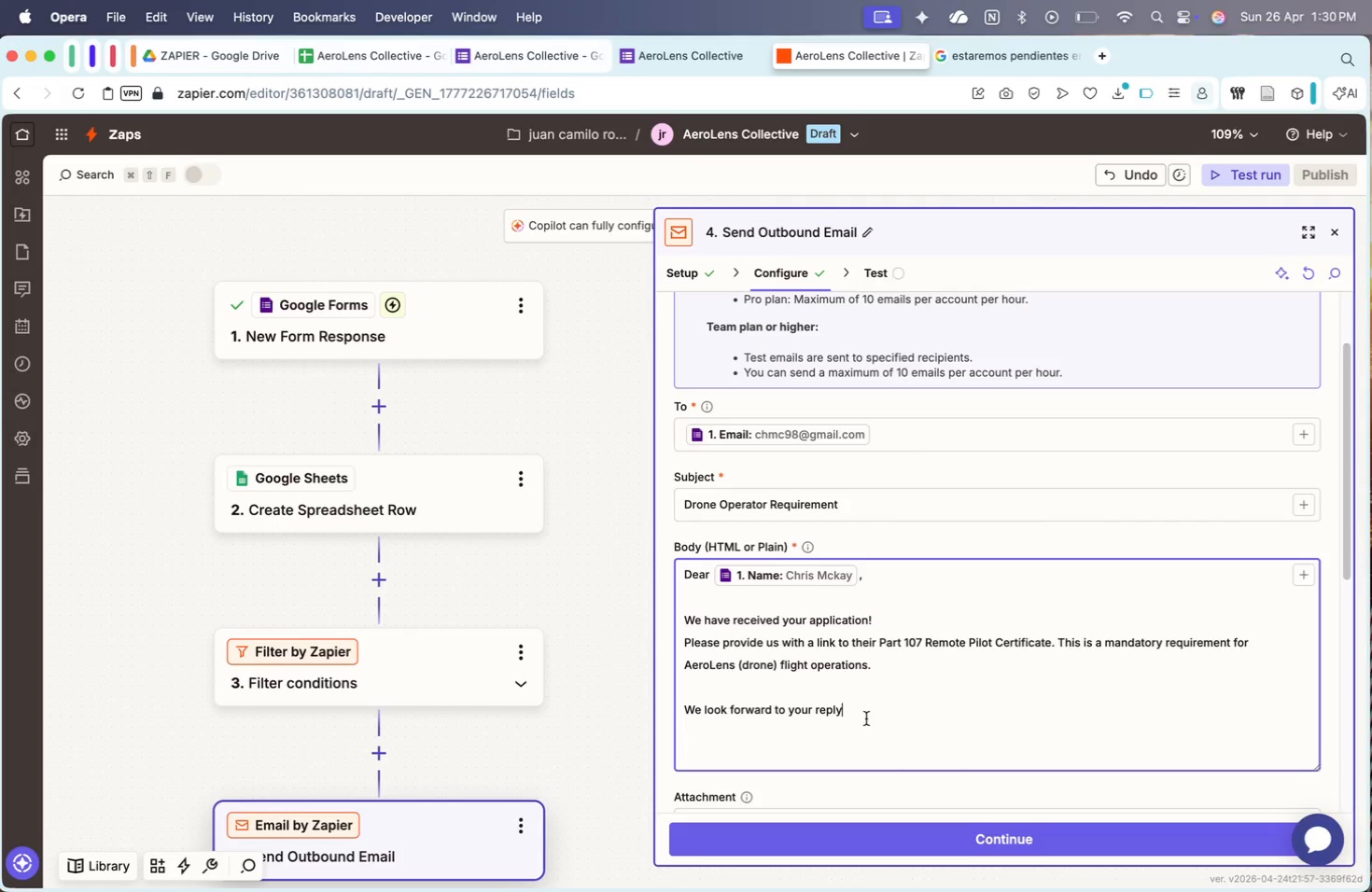 
key(Period)
 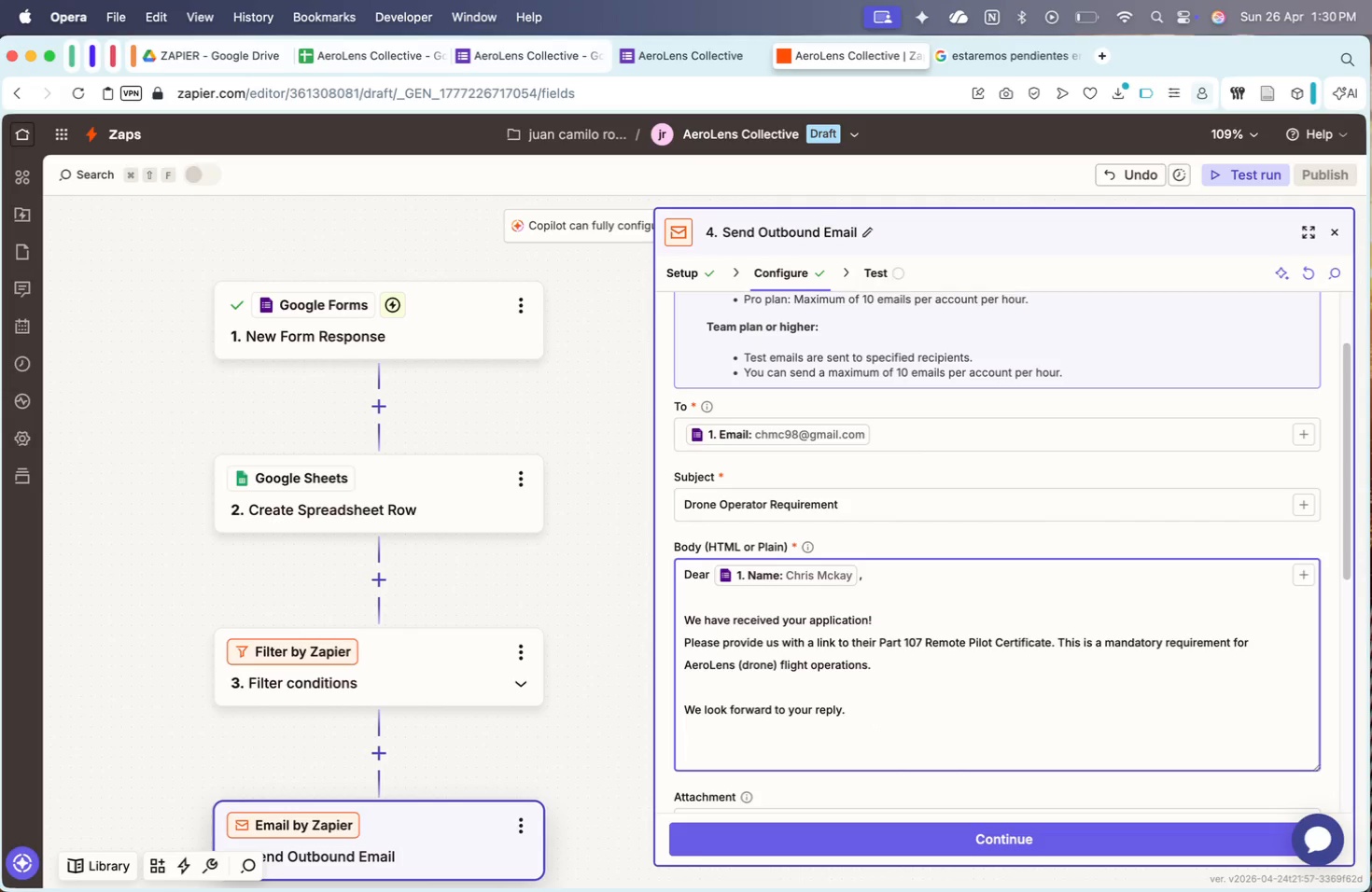 
key(Shift+Enter)
 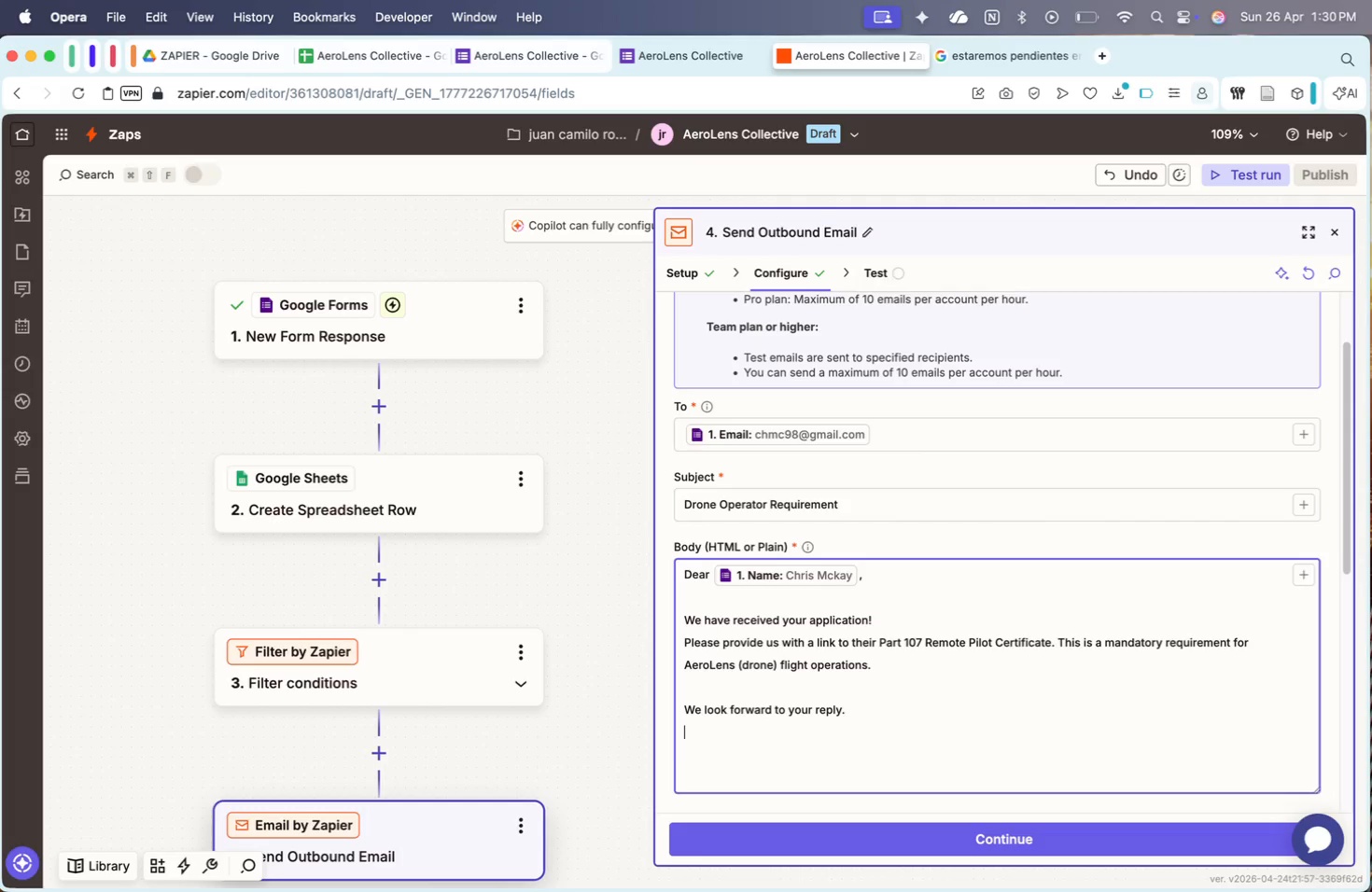 
key(Shift+Enter)
 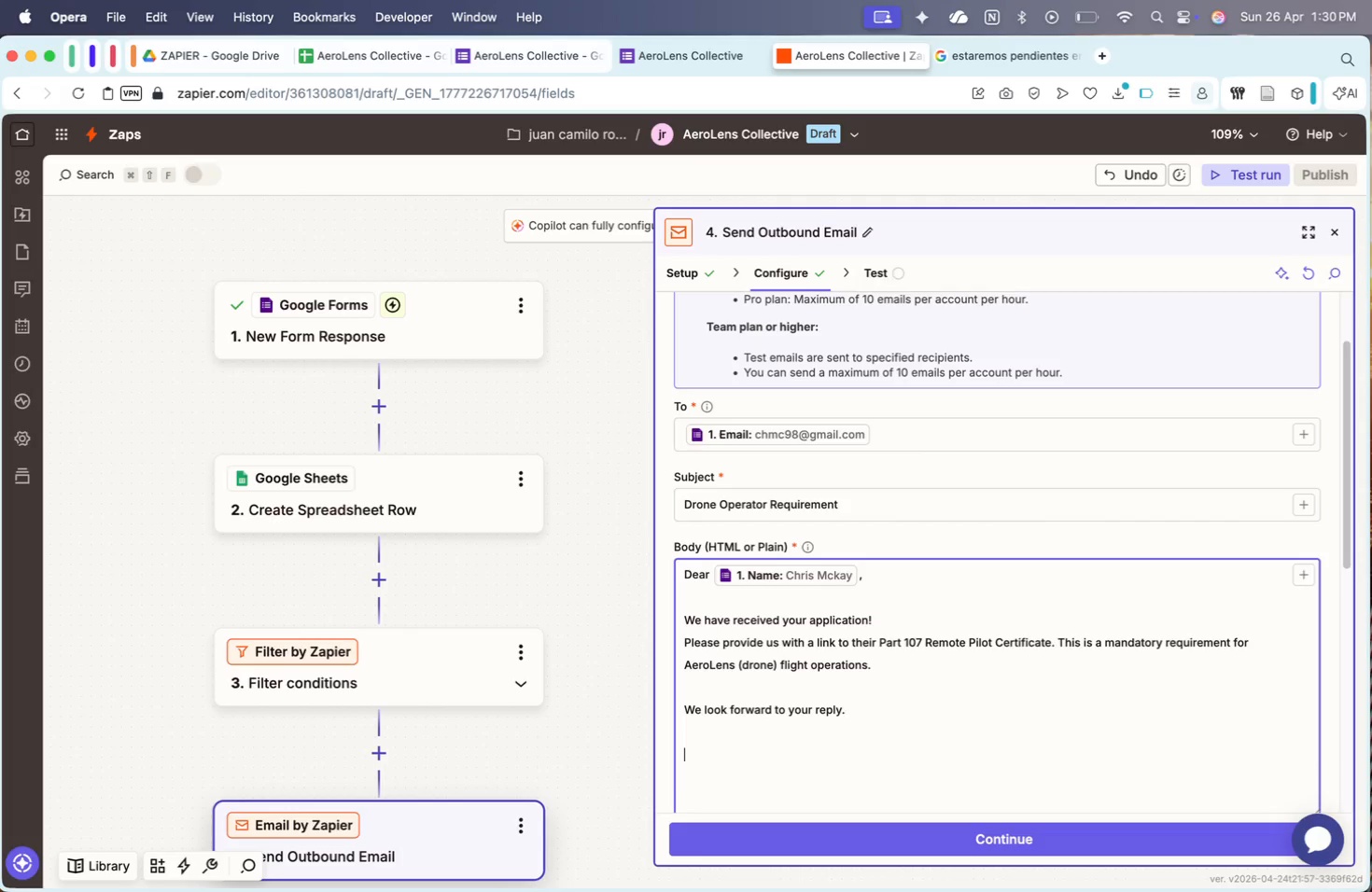 
type(R)
key(Backspace)
type(Best regards.)
 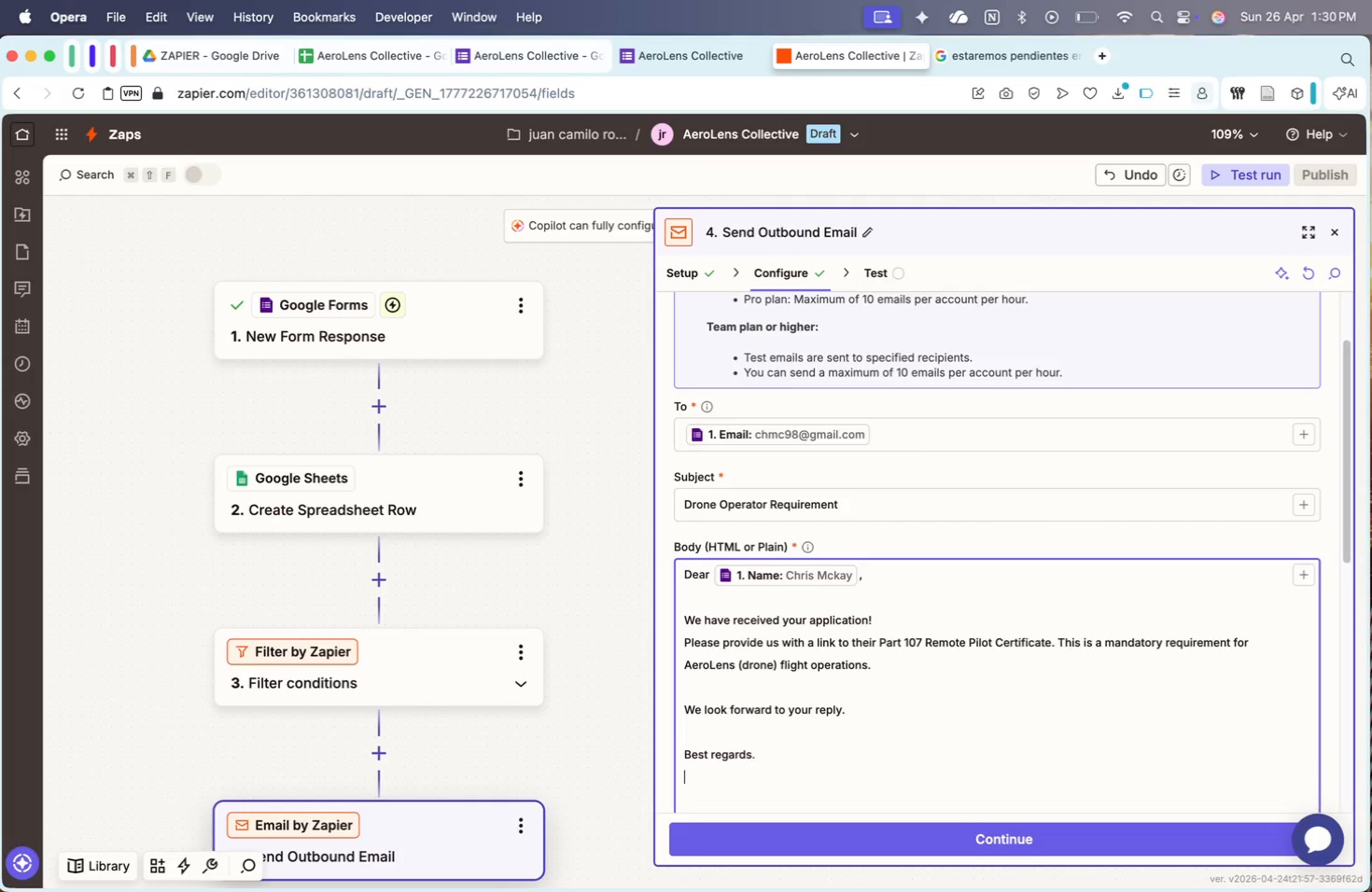 
key(Shift+Enter)